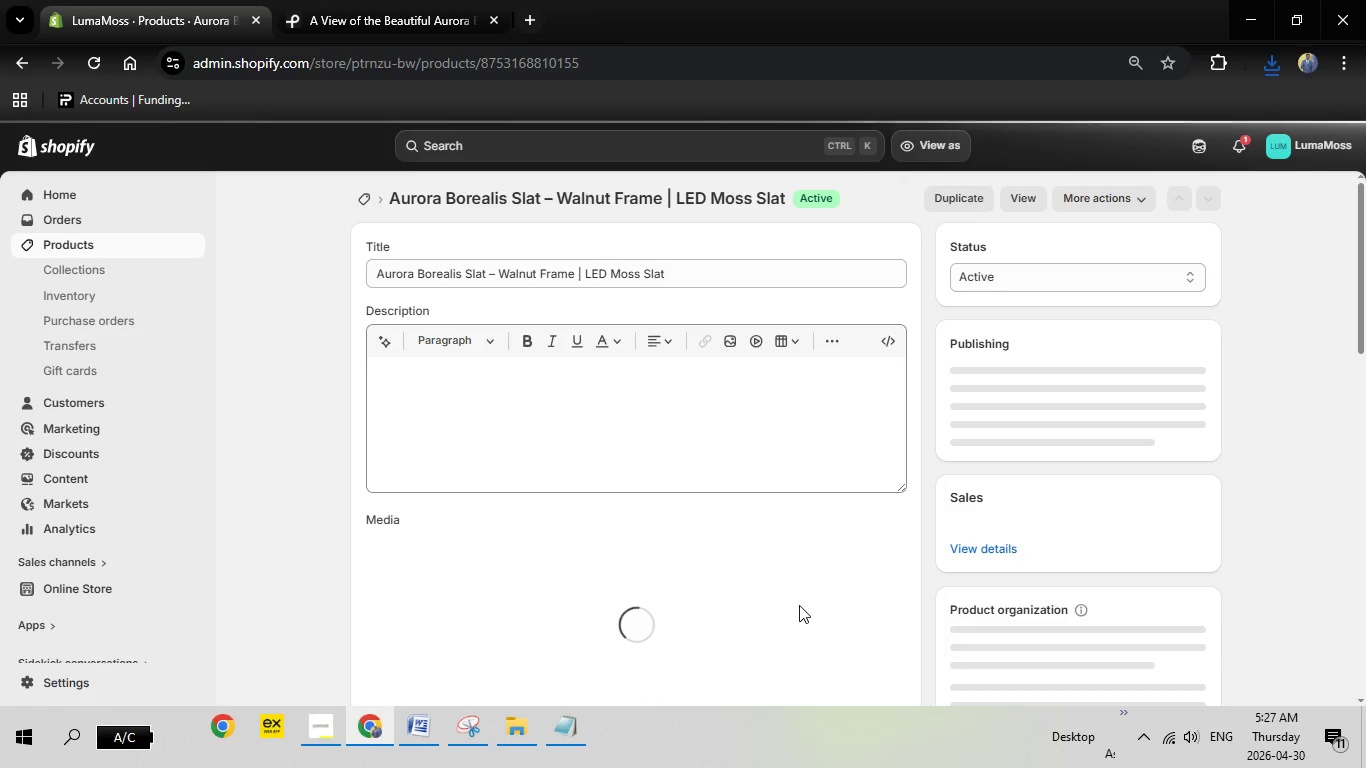 
scroll: coordinate [708, 559], scroll_direction: down, amount: 1.0
 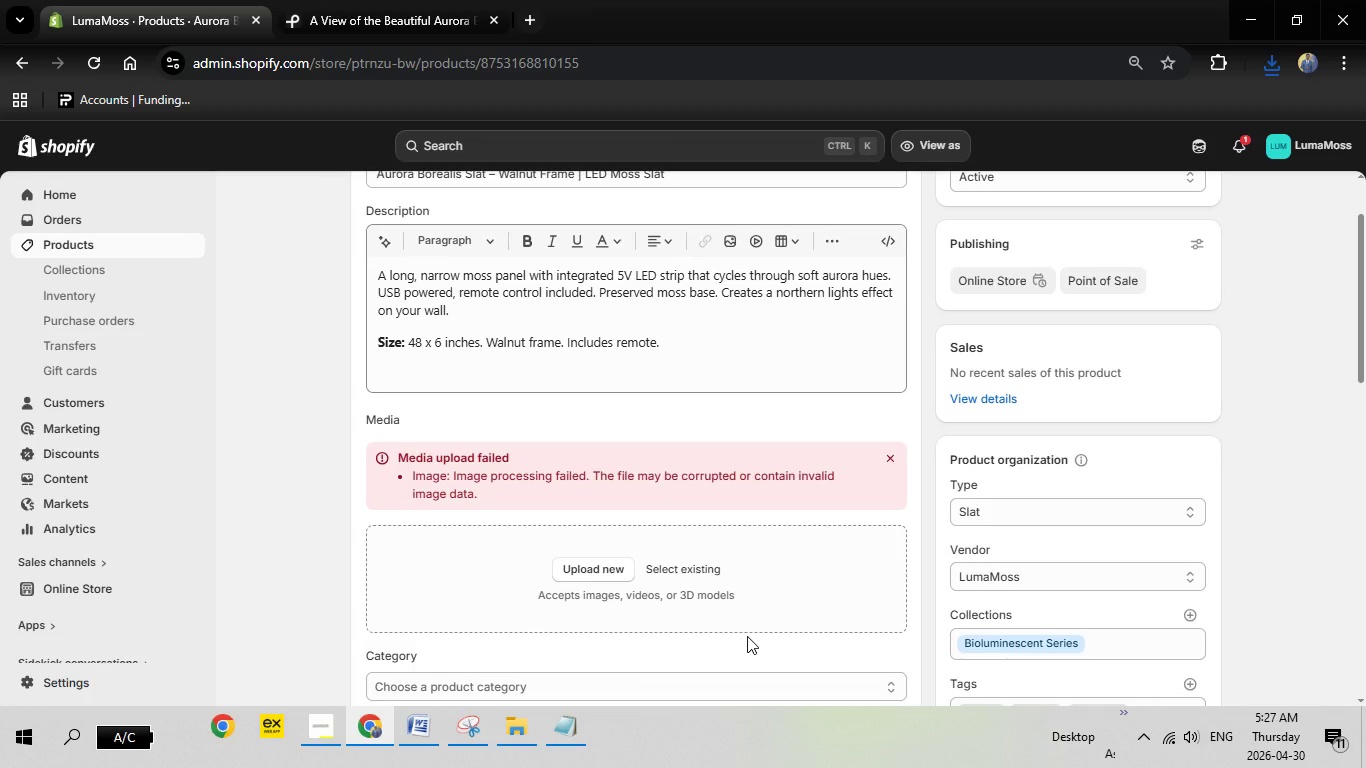 
wait(6.12)
 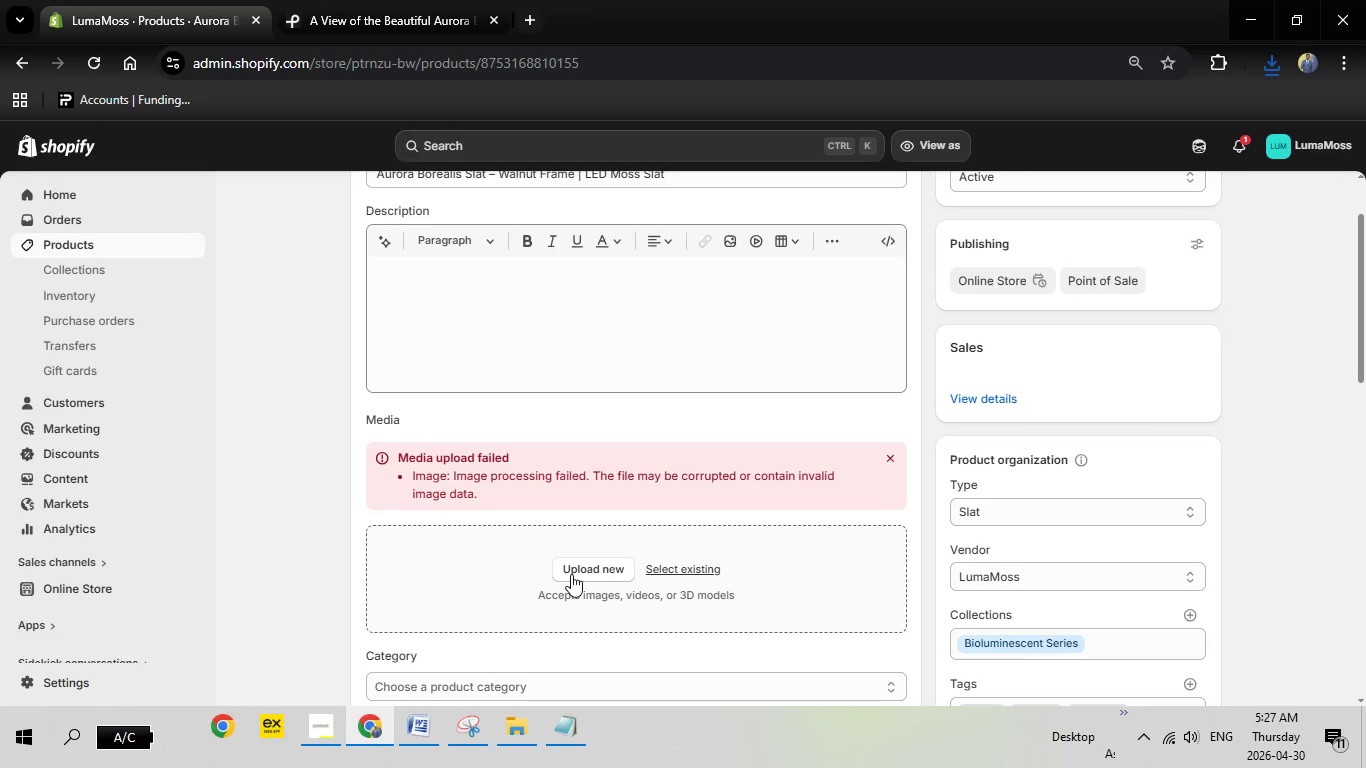 
left_click([603, 568])
 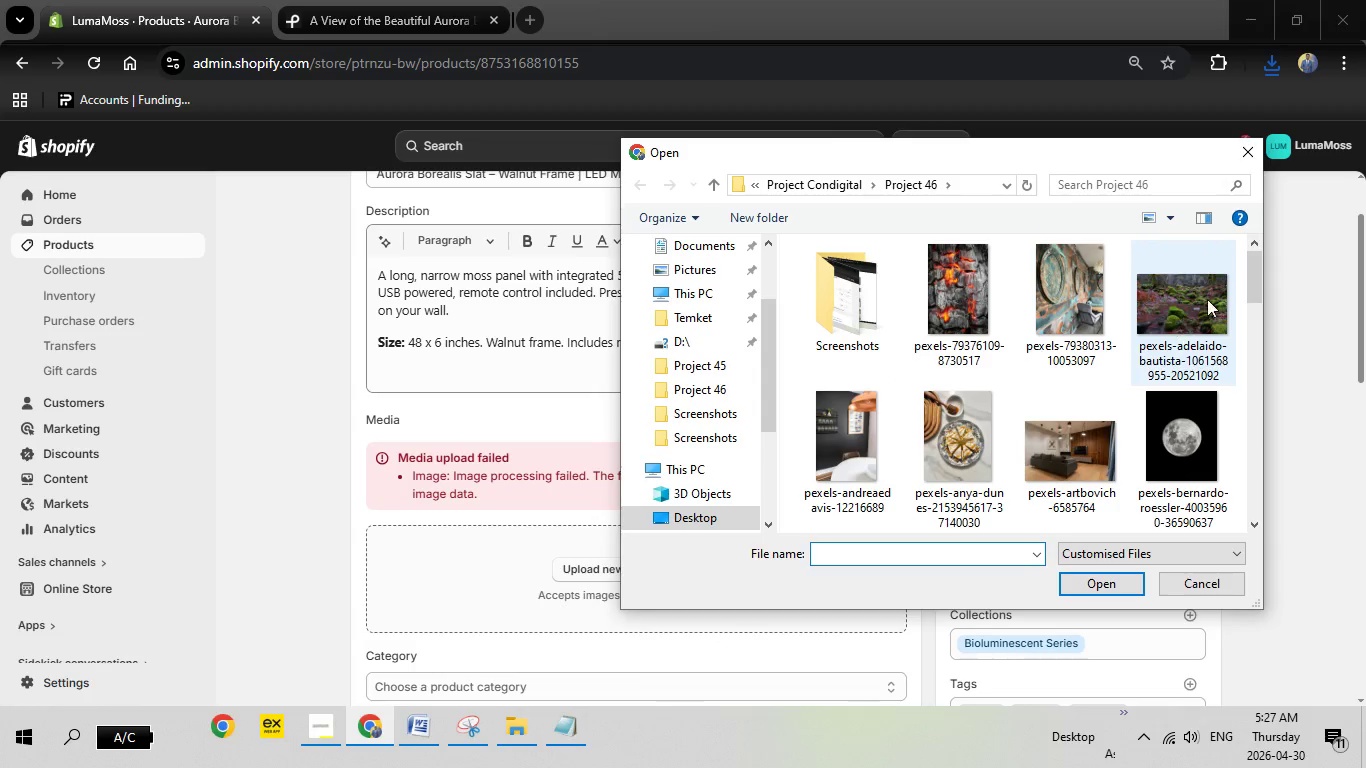 
left_click_drag(start_coordinate=[1251, 284], to_coordinate=[1245, 374])
 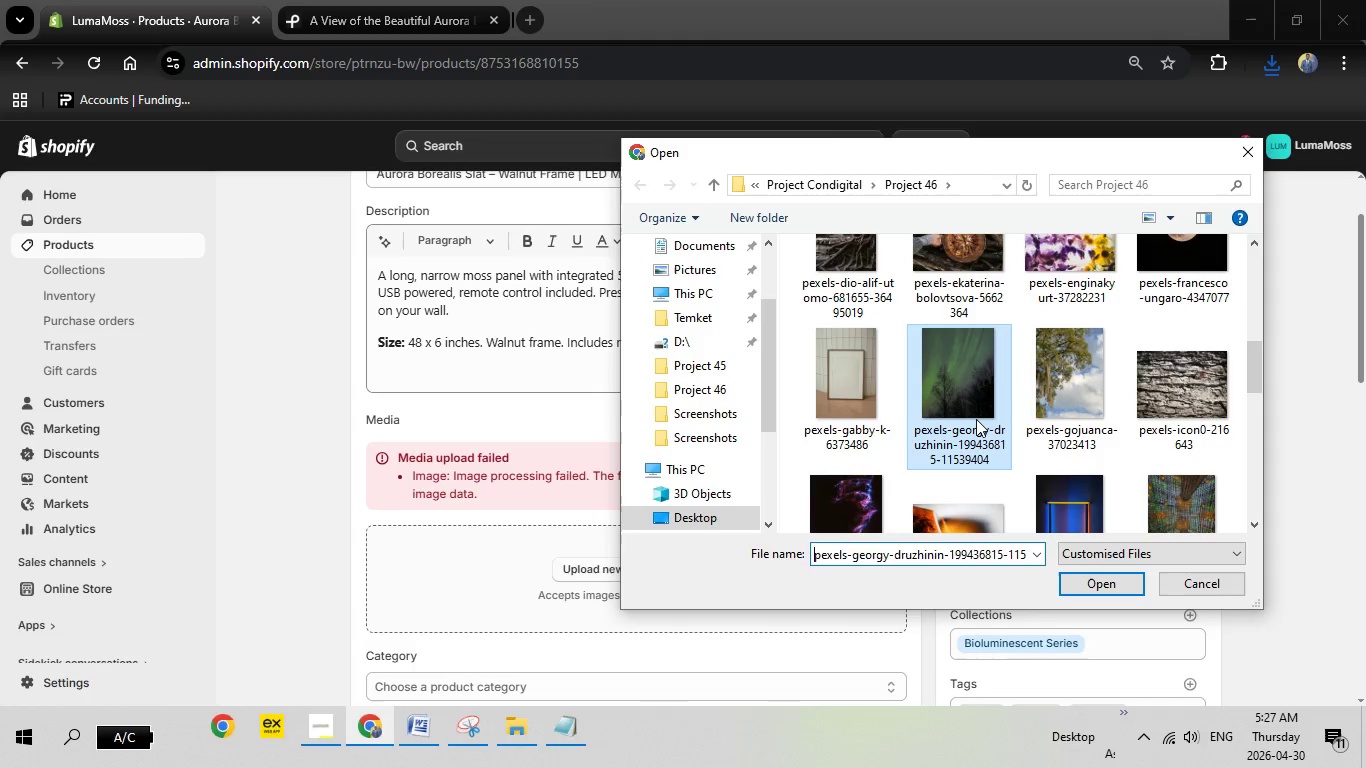 
double_click([976, 419])
 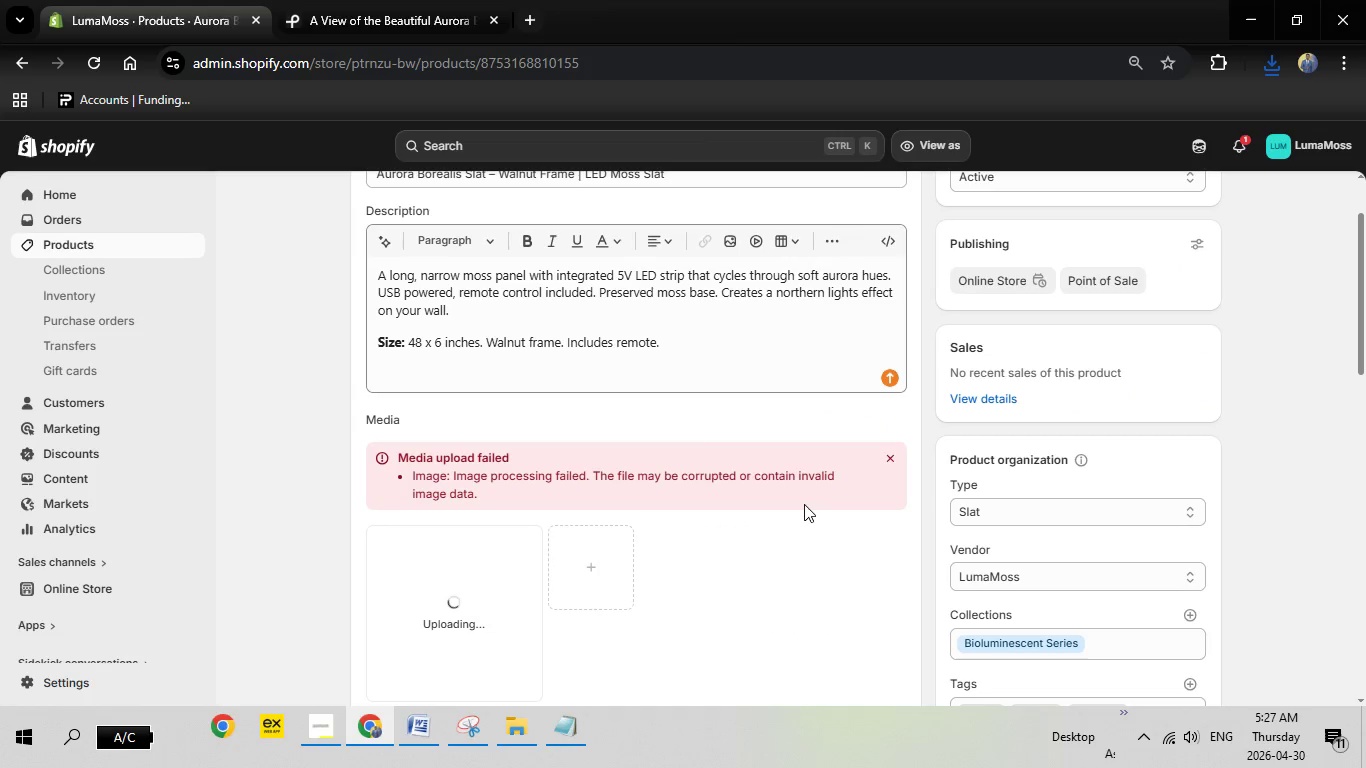 
scroll: coordinate [808, 493], scroll_direction: down, amount: 3.0
 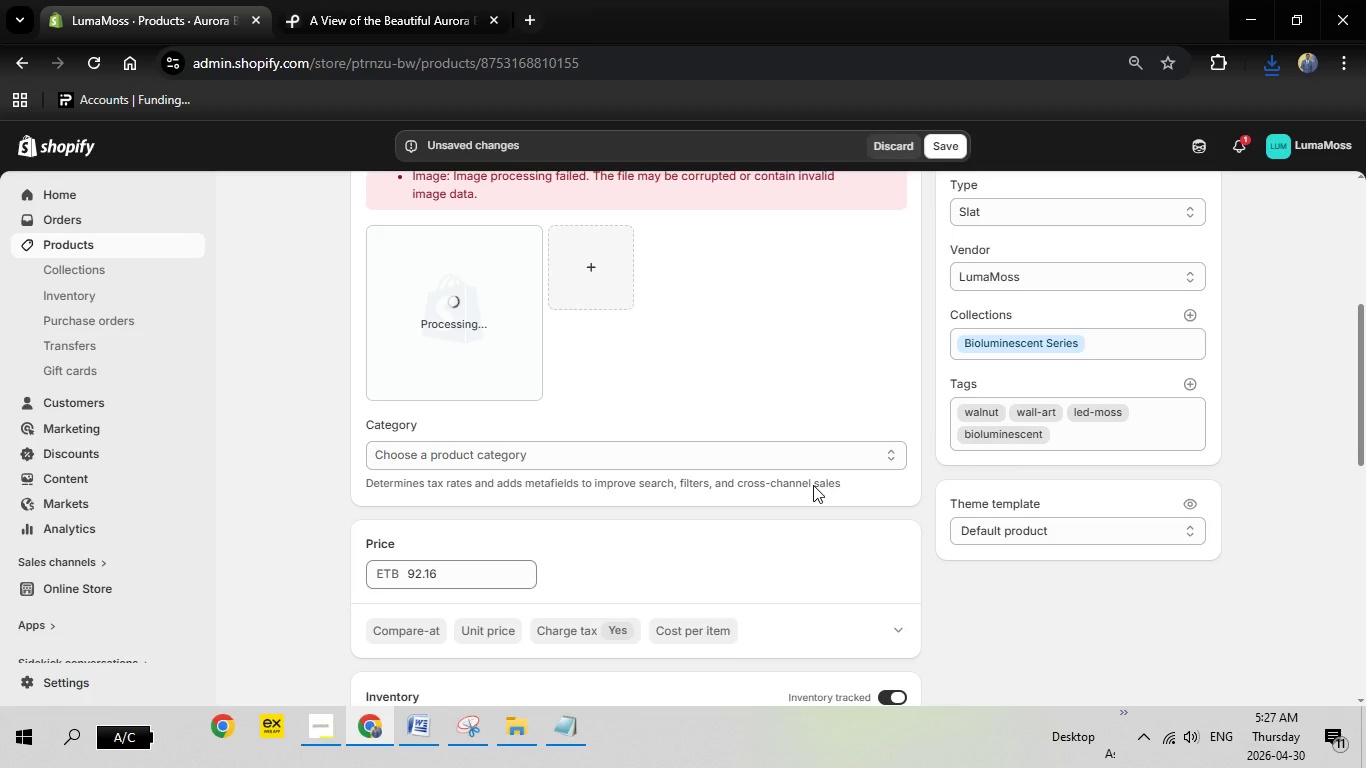 
wait(9.94)
 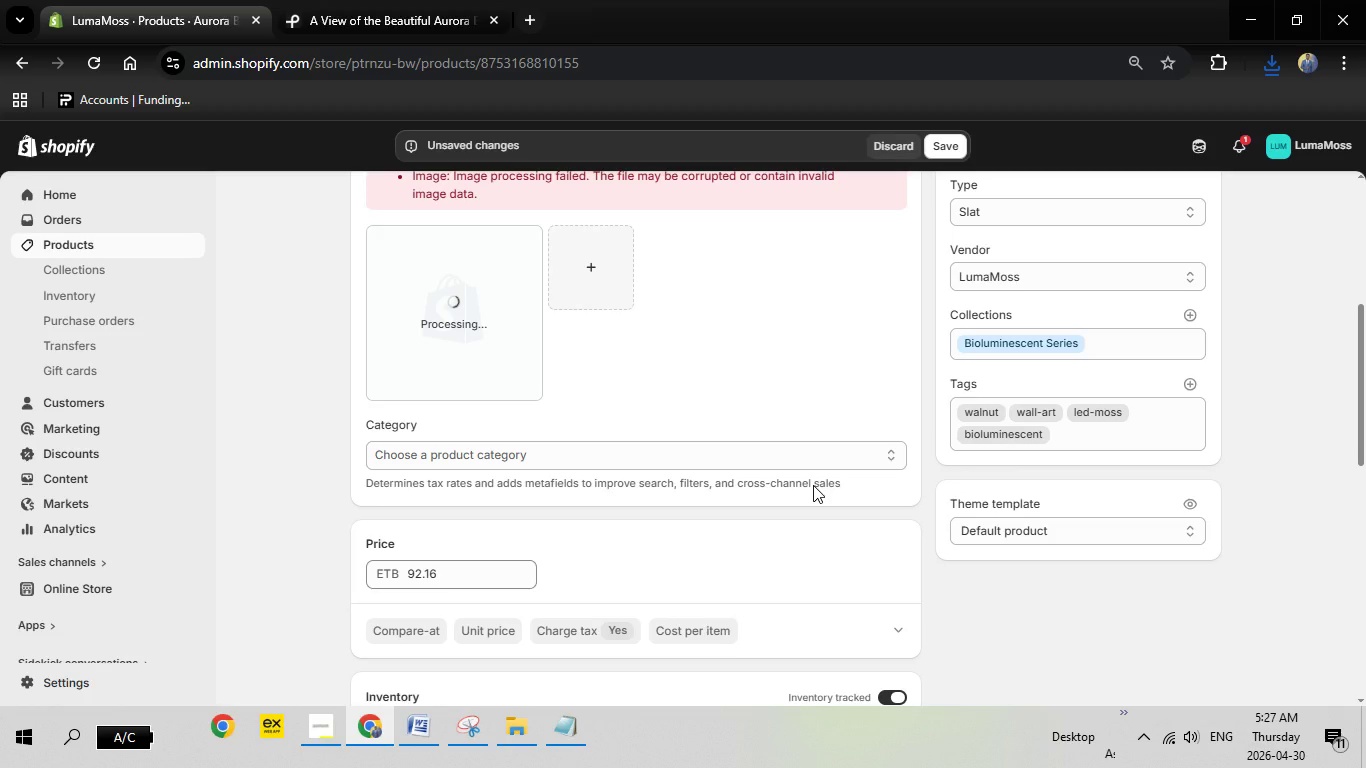 
left_click([418, 480])
 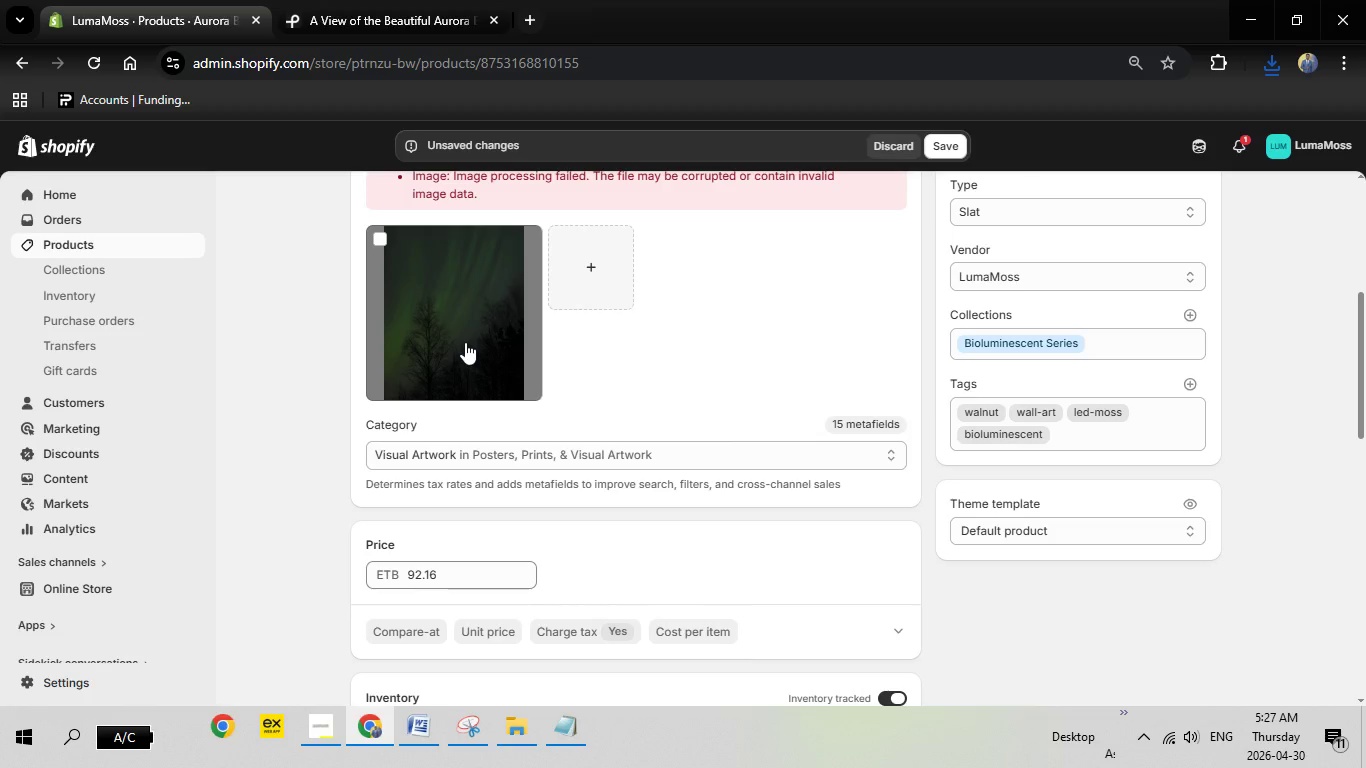 
left_click([466, 341])
 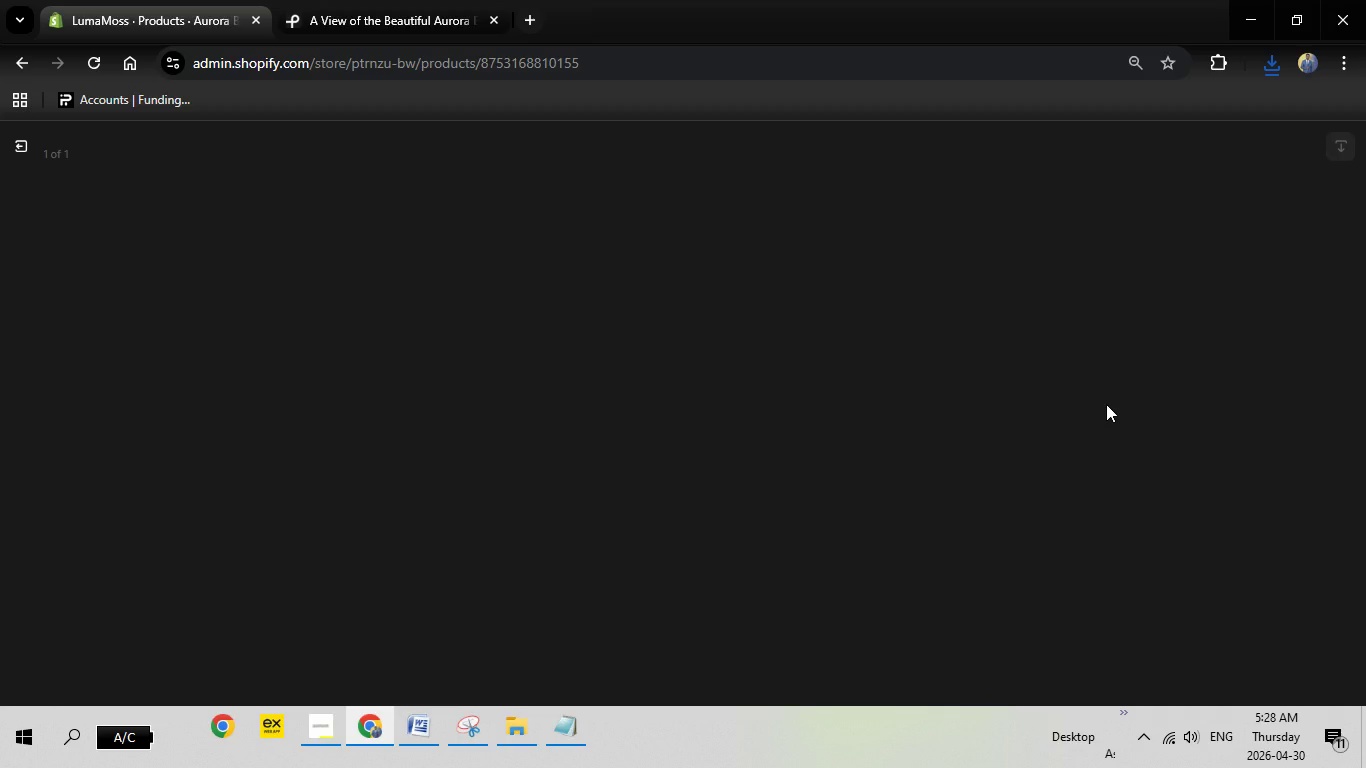 
wait(10.62)
 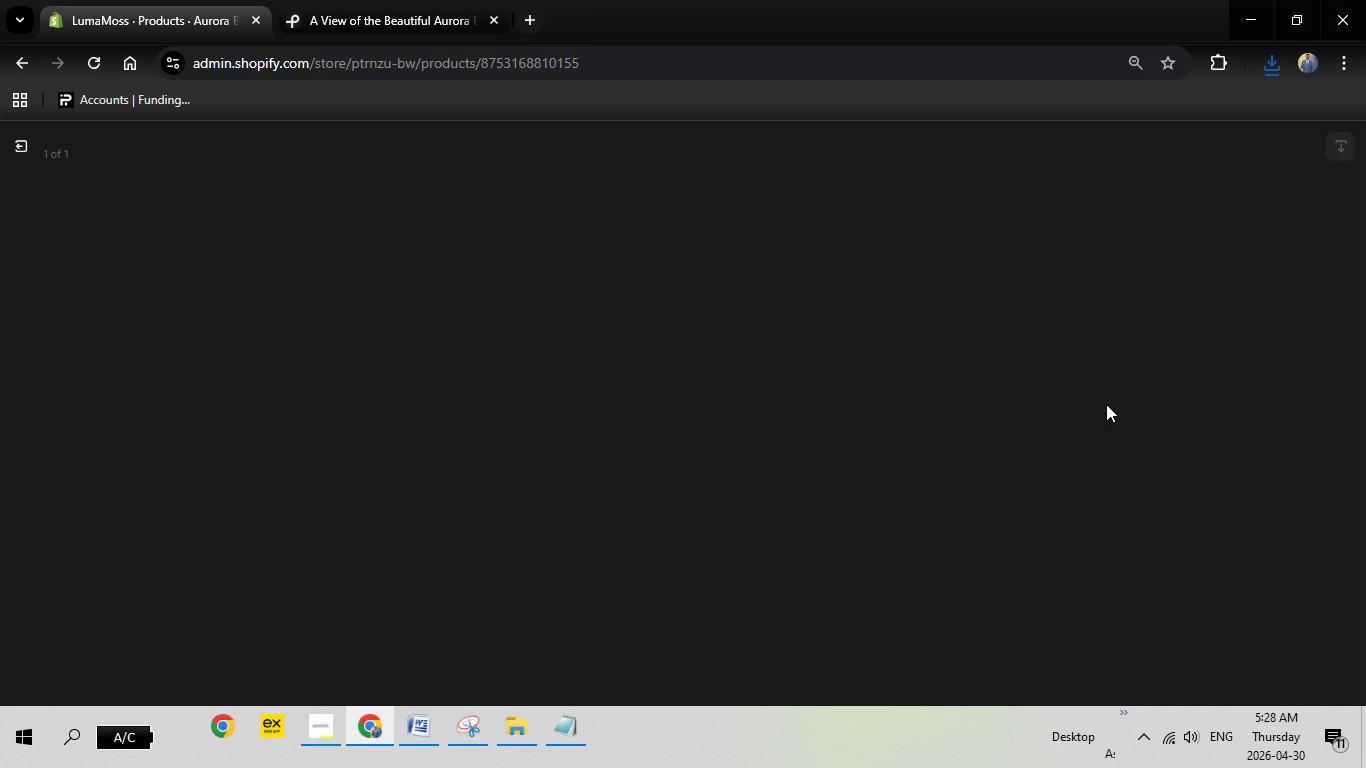 
left_click([1126, 353])
 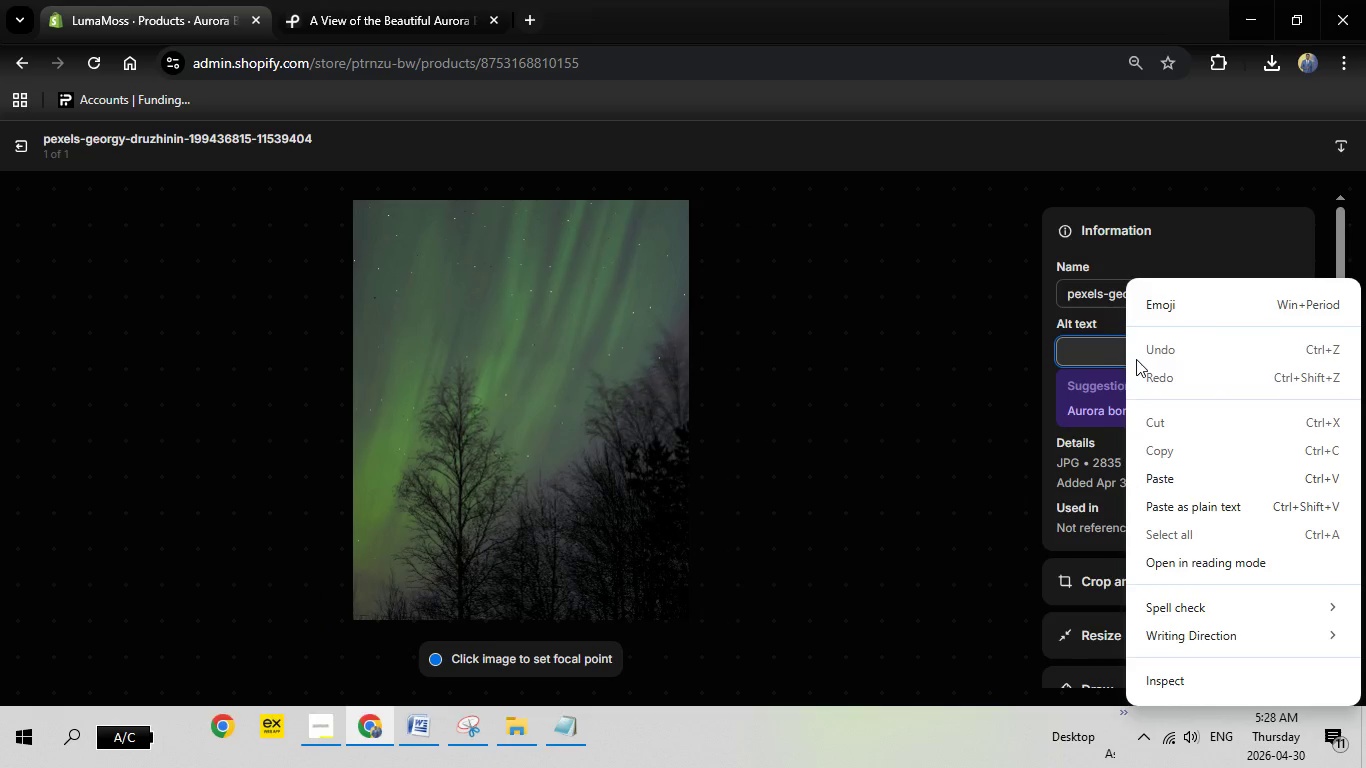 
right_click([1126, 353])
 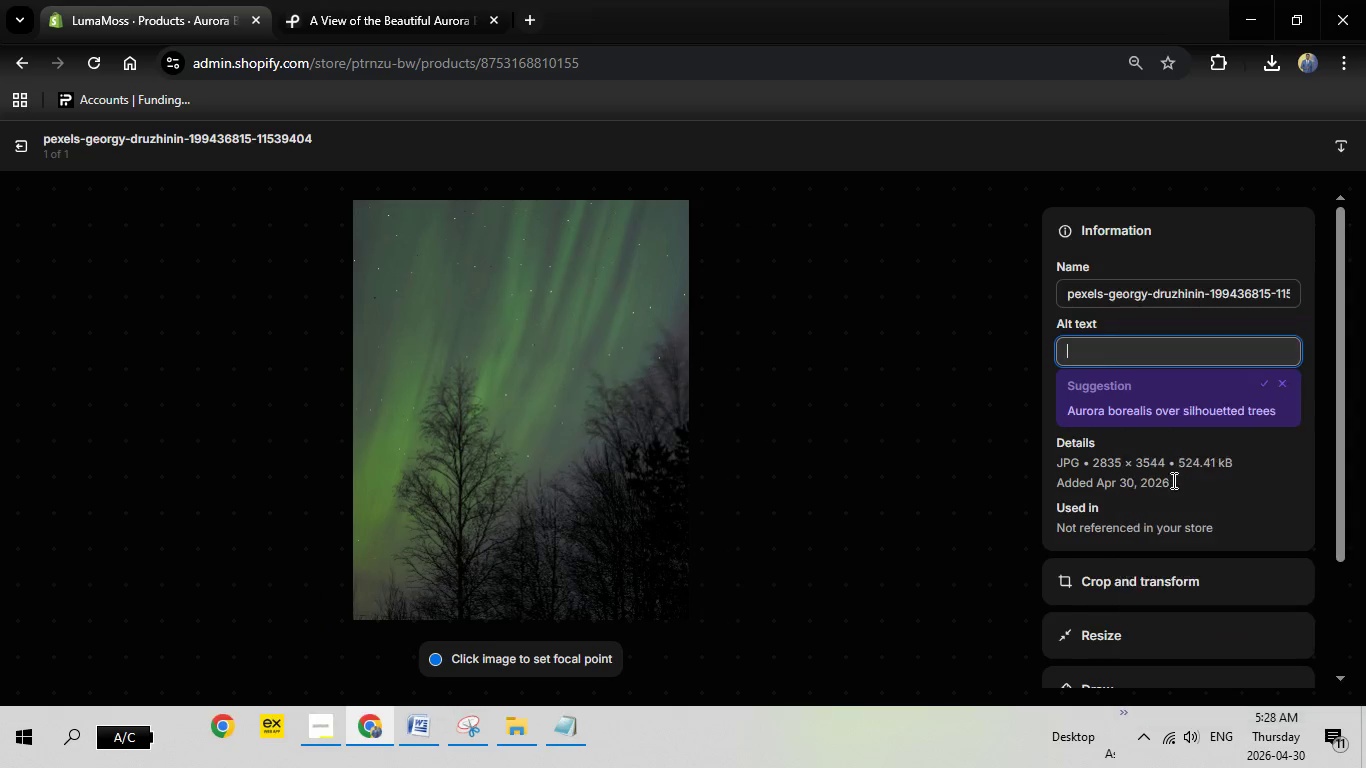 
left_click([1172, 480])
 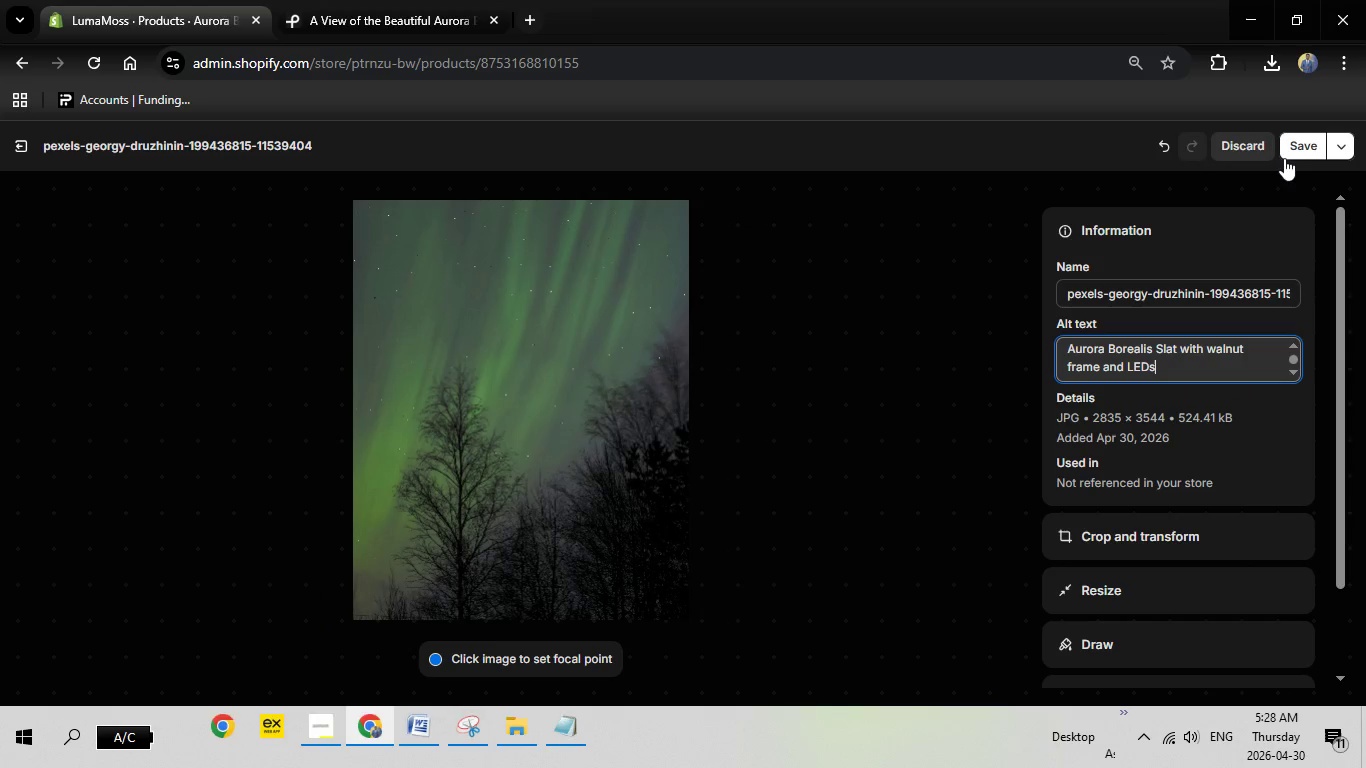 
left_click([1289, 148])
 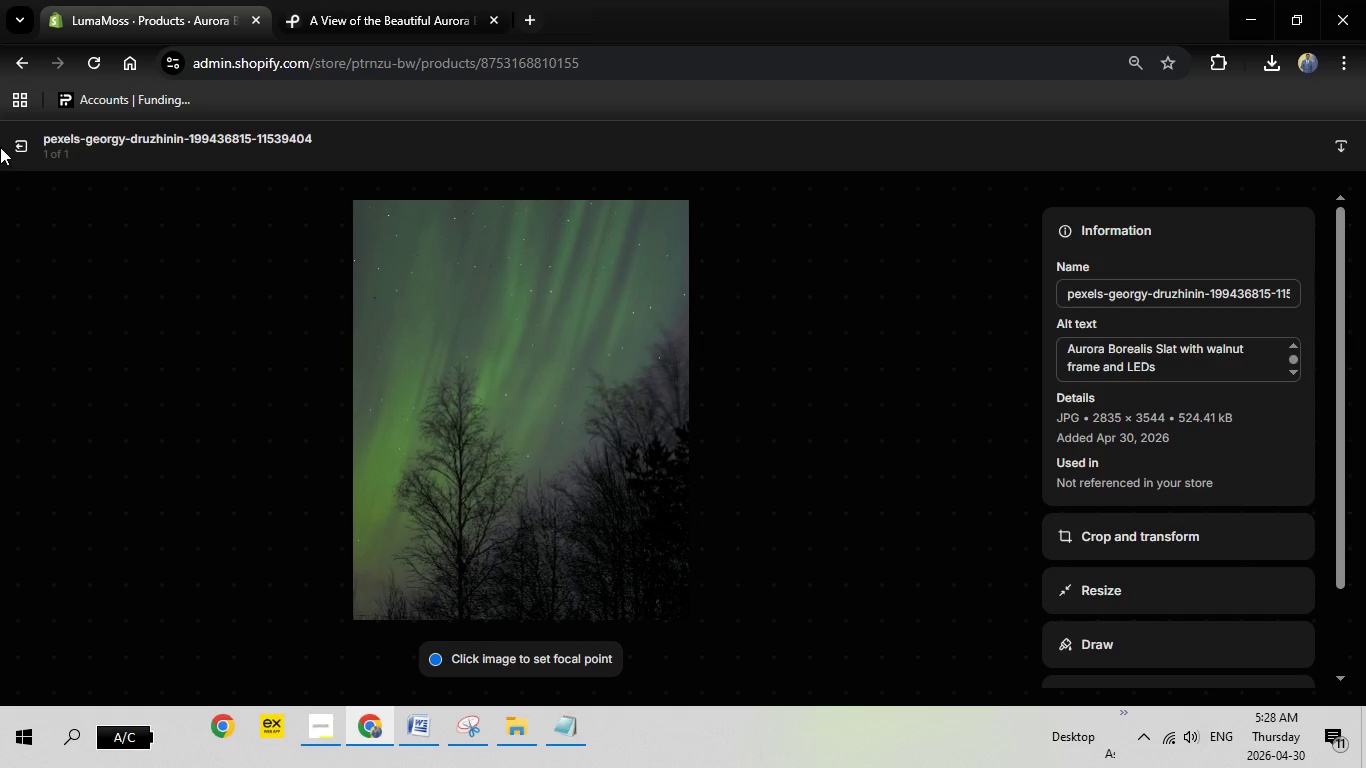 
left_click([14, 145])
 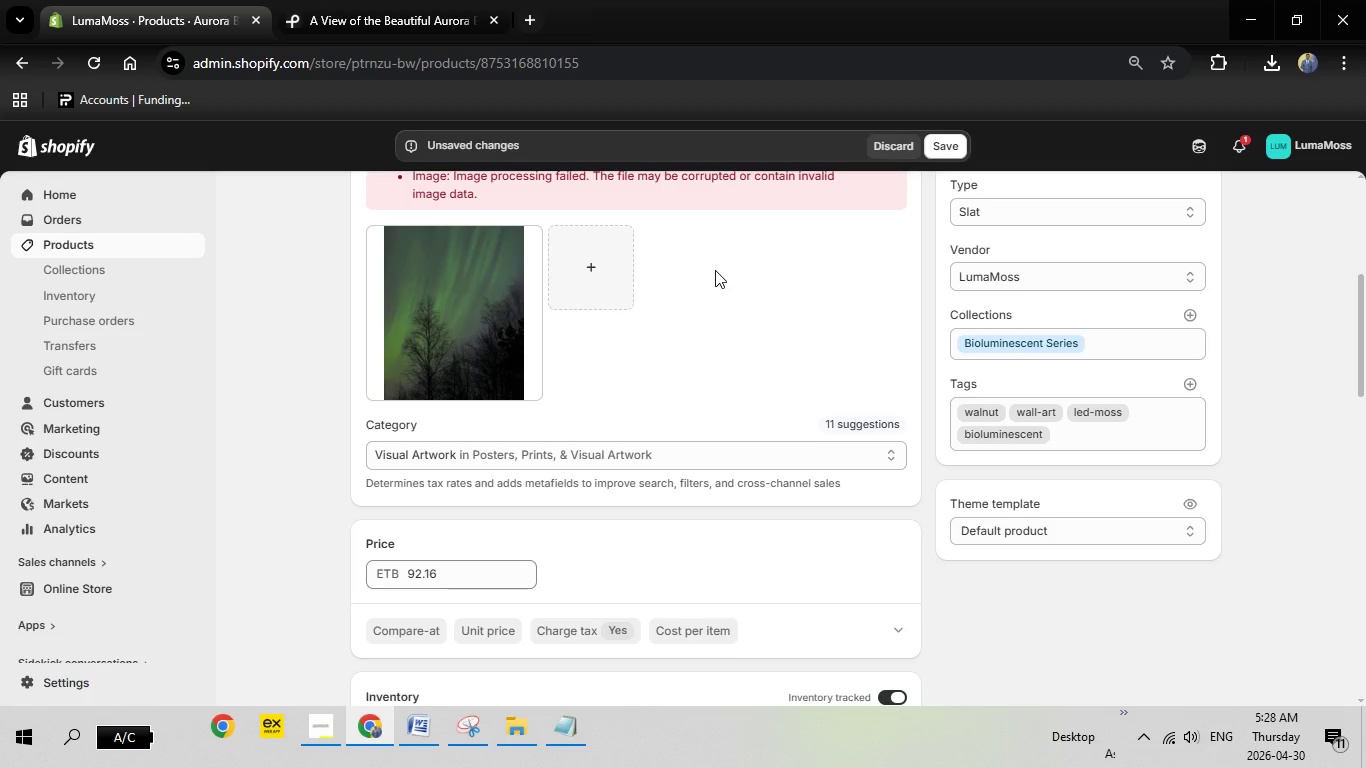 
scroll: coordinate [944, 167], scroll_direction: up, amount: 8.0
 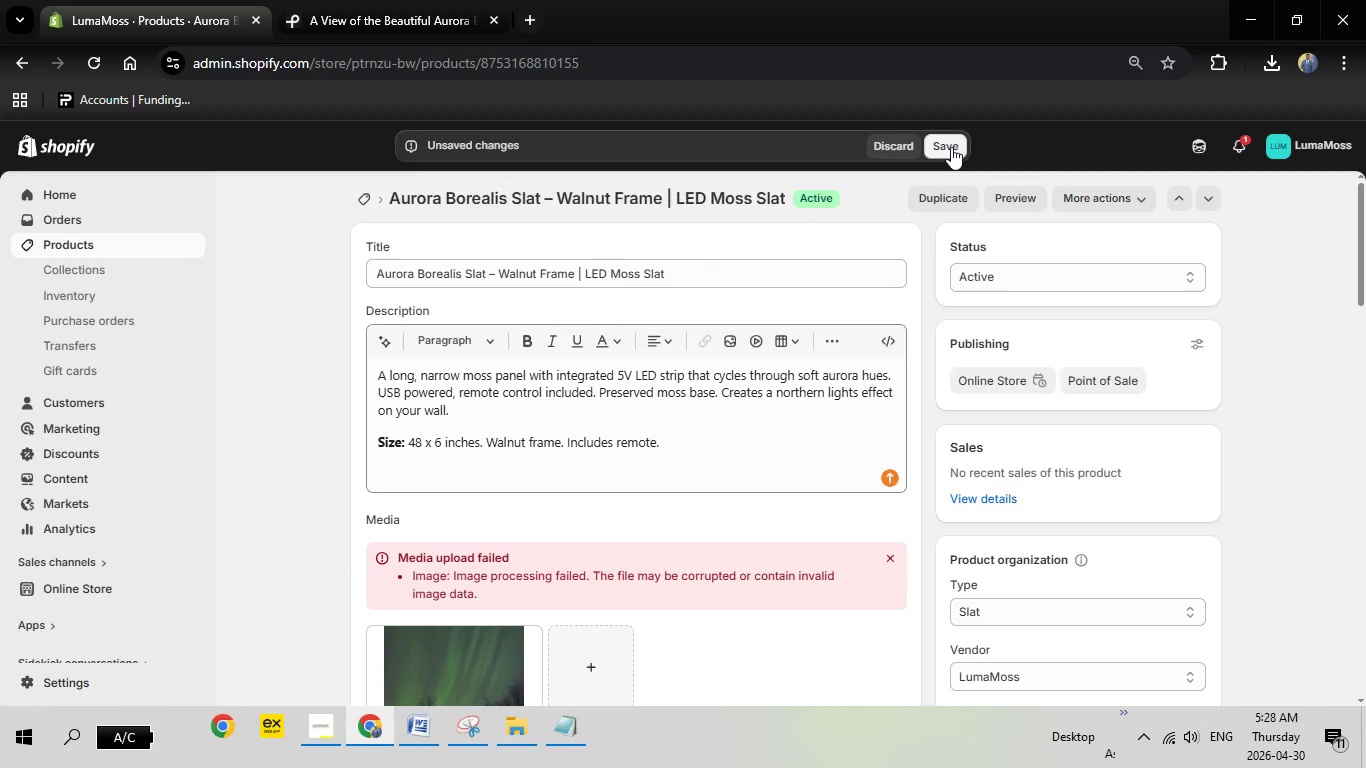 
left_click([951, 147])
 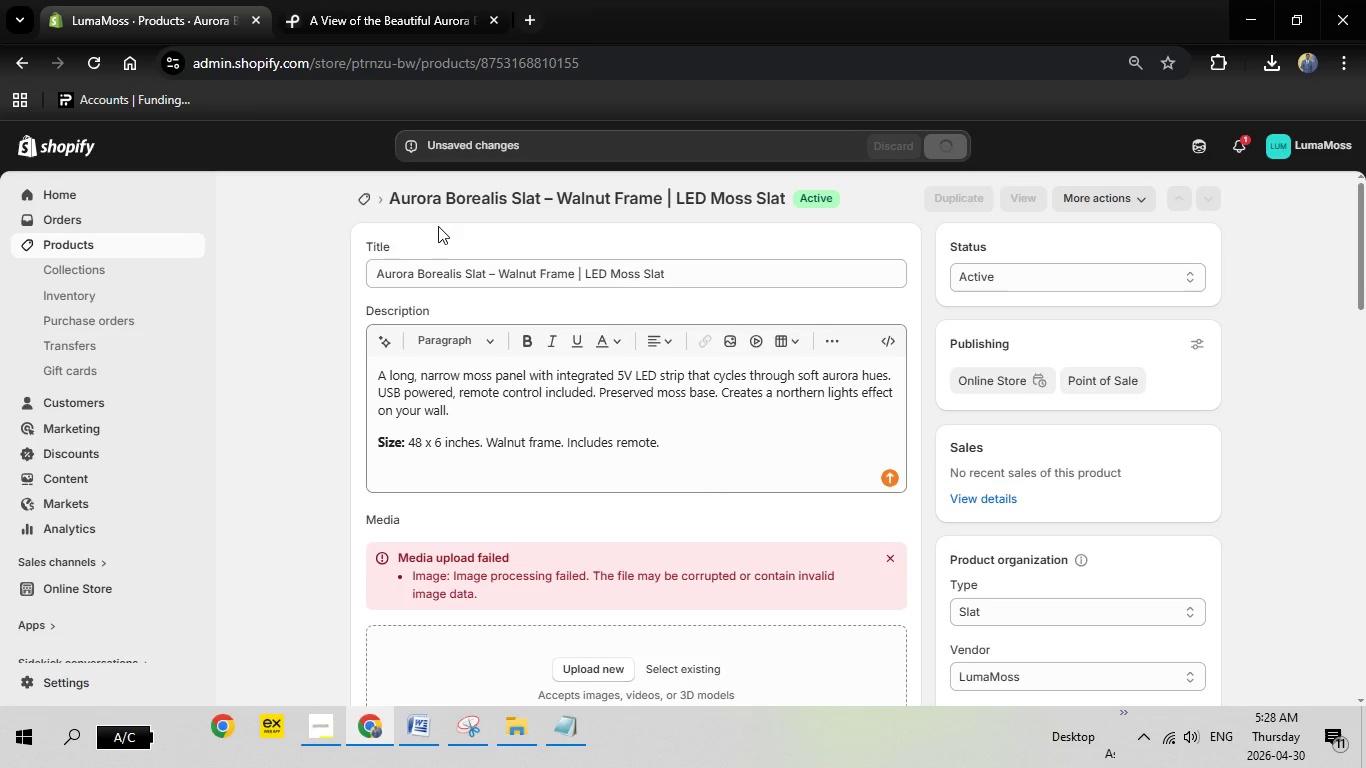 
wait(27.0)
 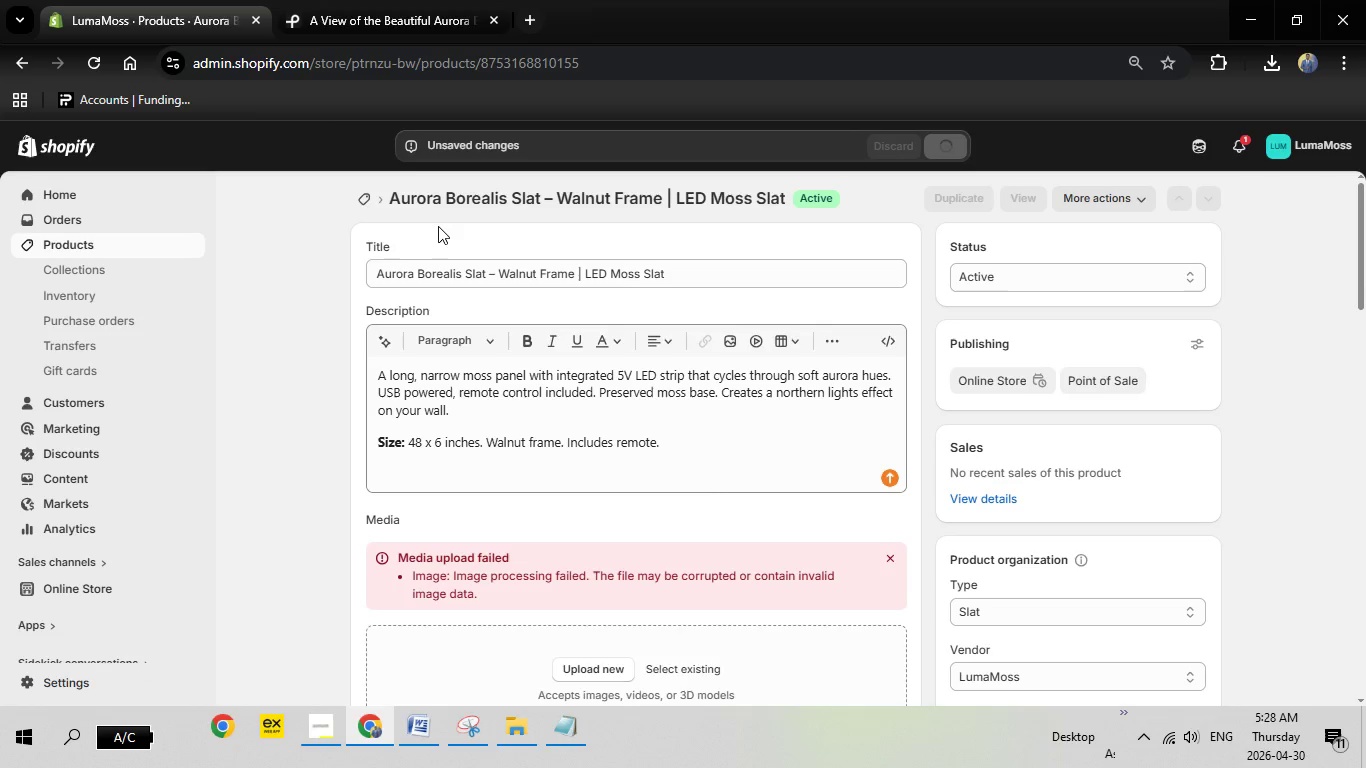 
left_click([370, 203])
 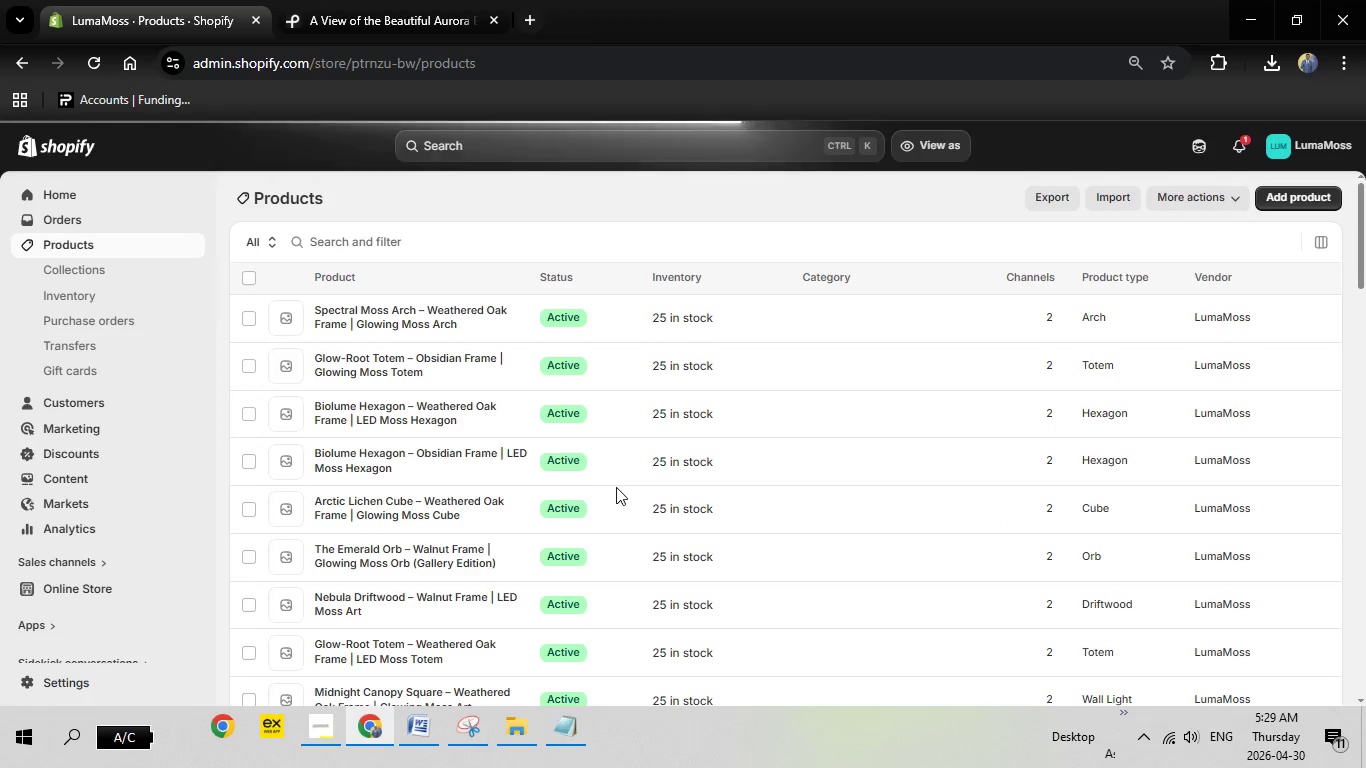 
wait(21.67)
 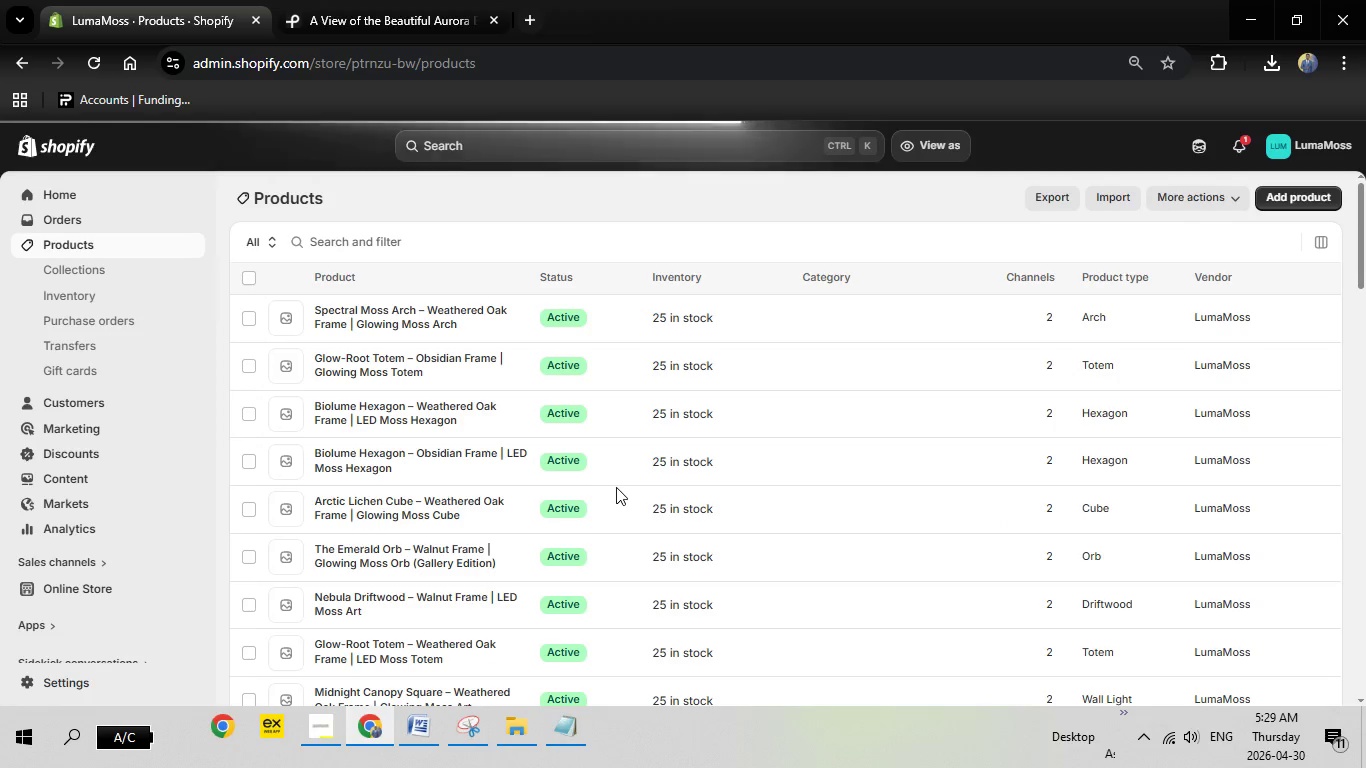 
scroll: coordinate [654, 499], scroll_direction: down, amount: 2.0
 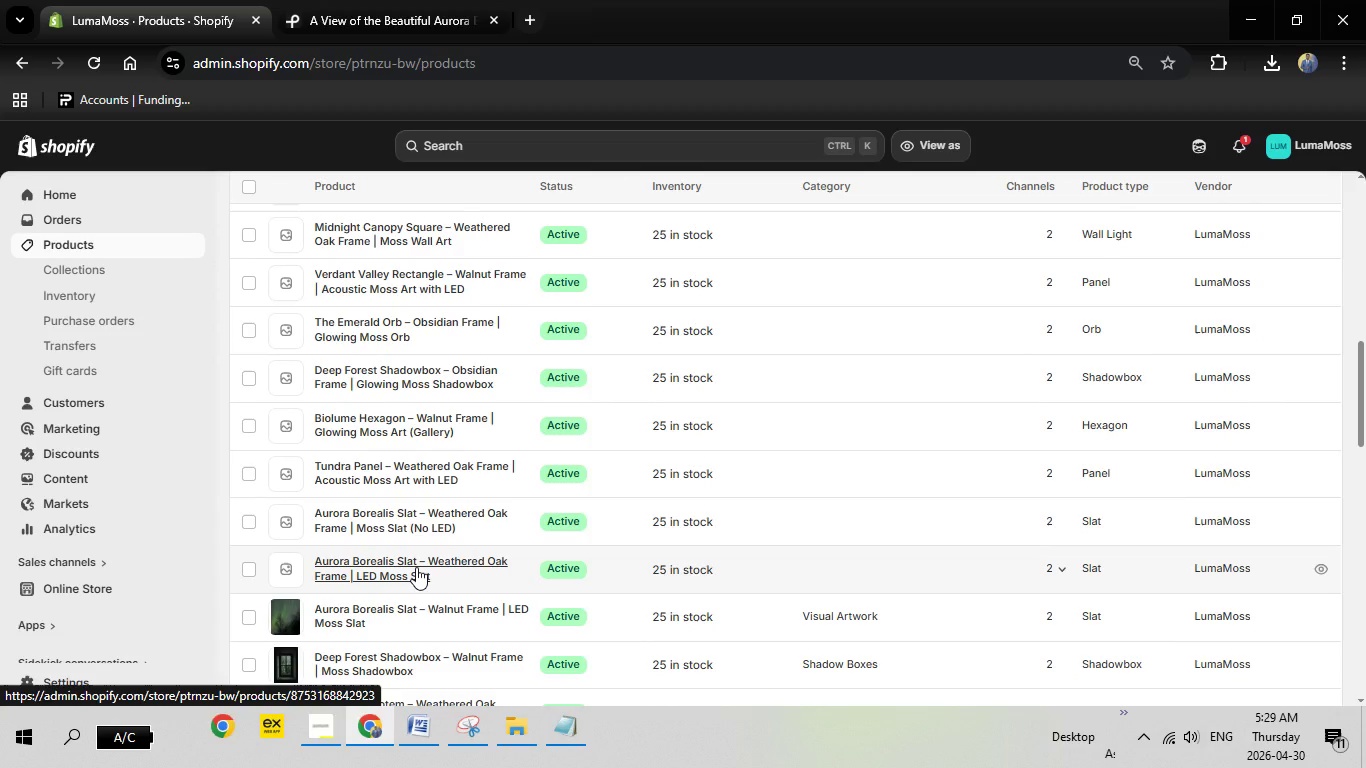 
left_click([365, 566])
 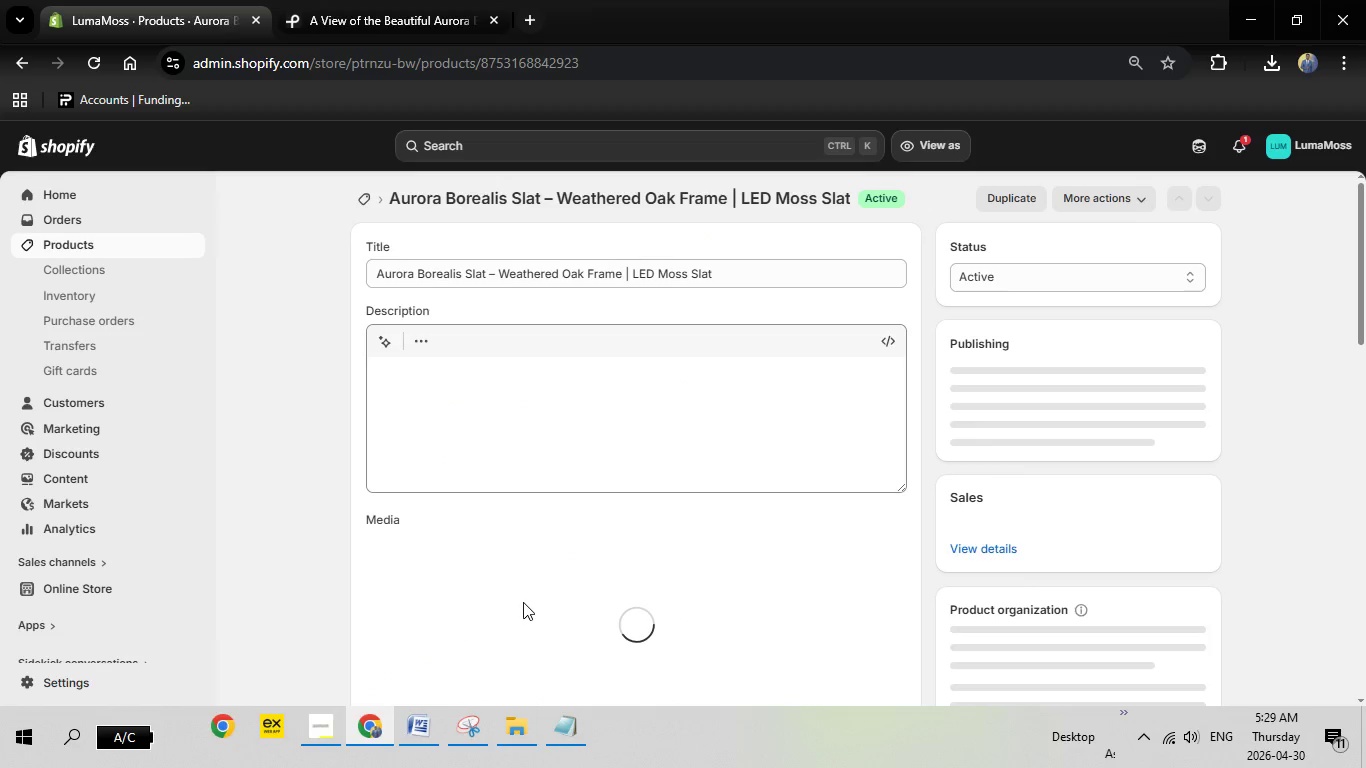 
wait(11.41)
 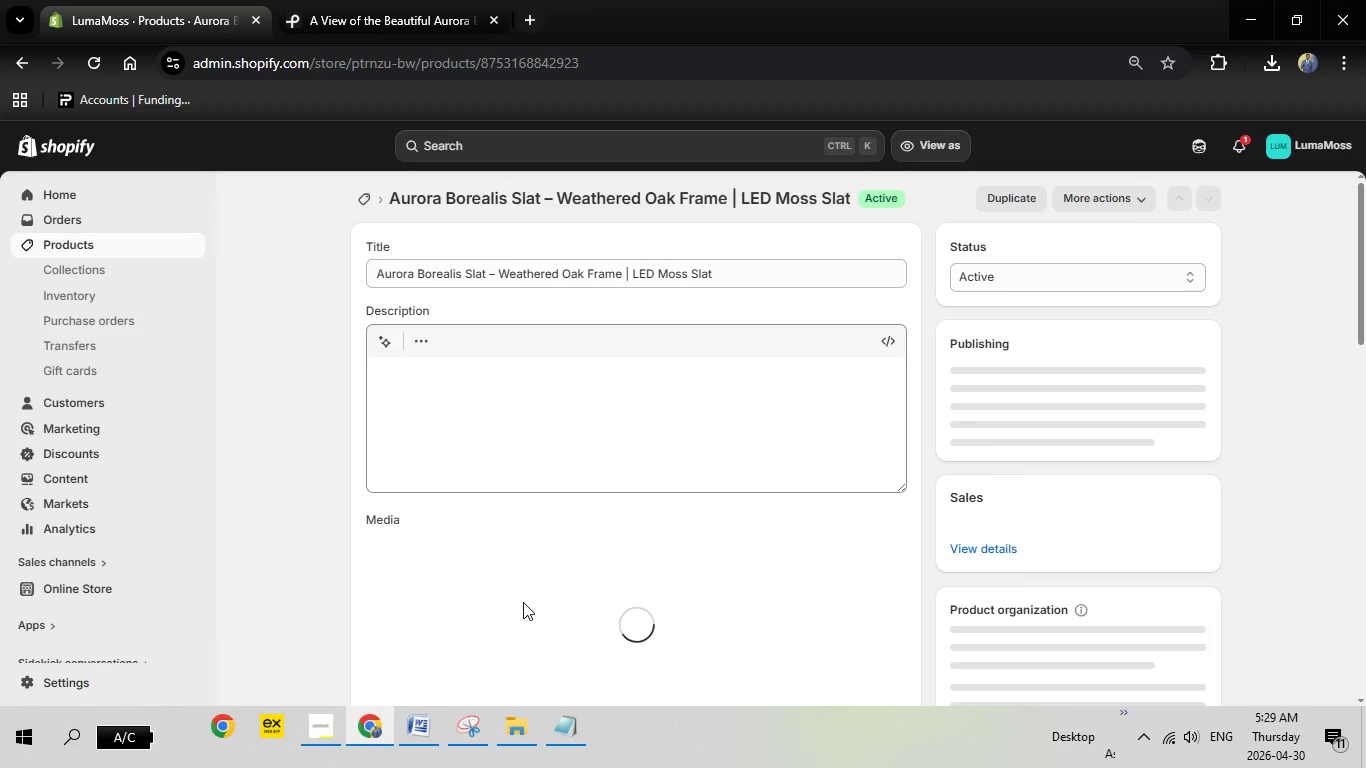 
left_click([431, 728])
 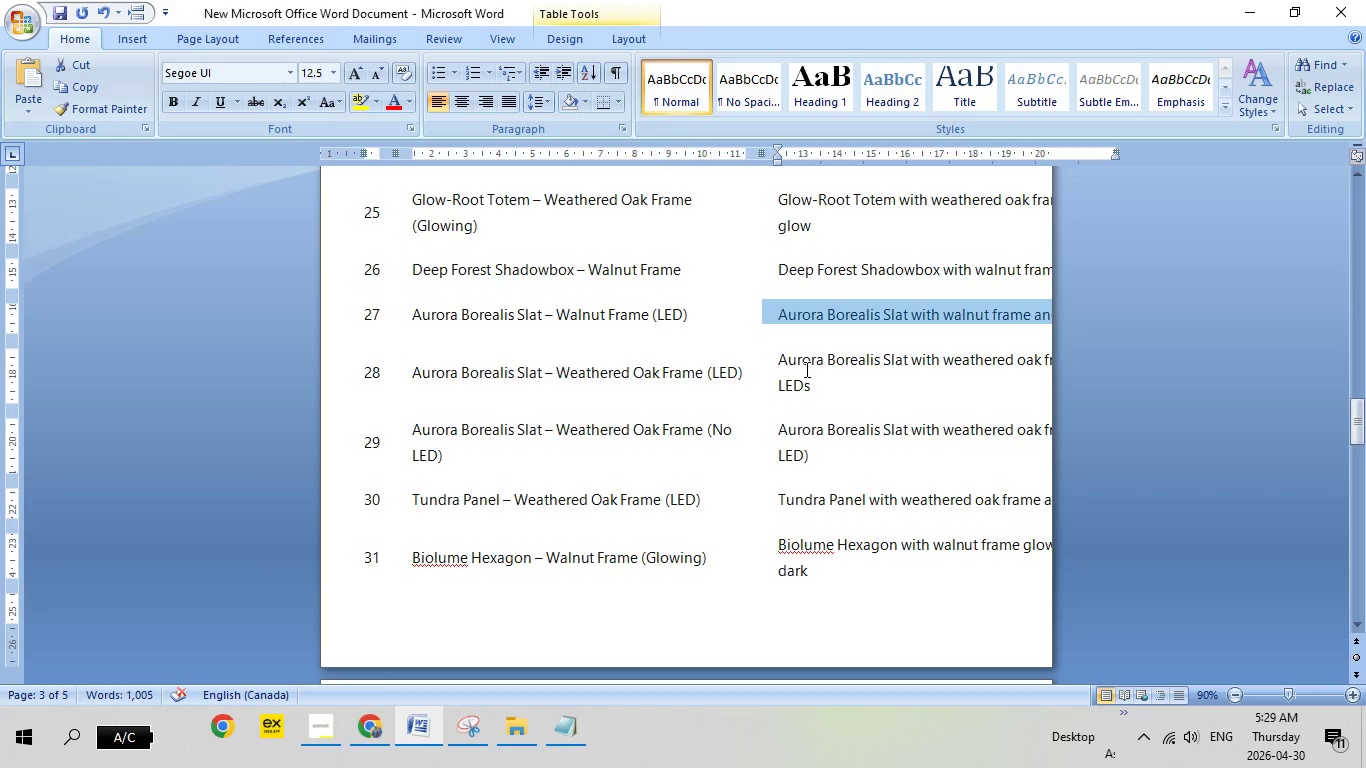 
left_click([769, 363])
 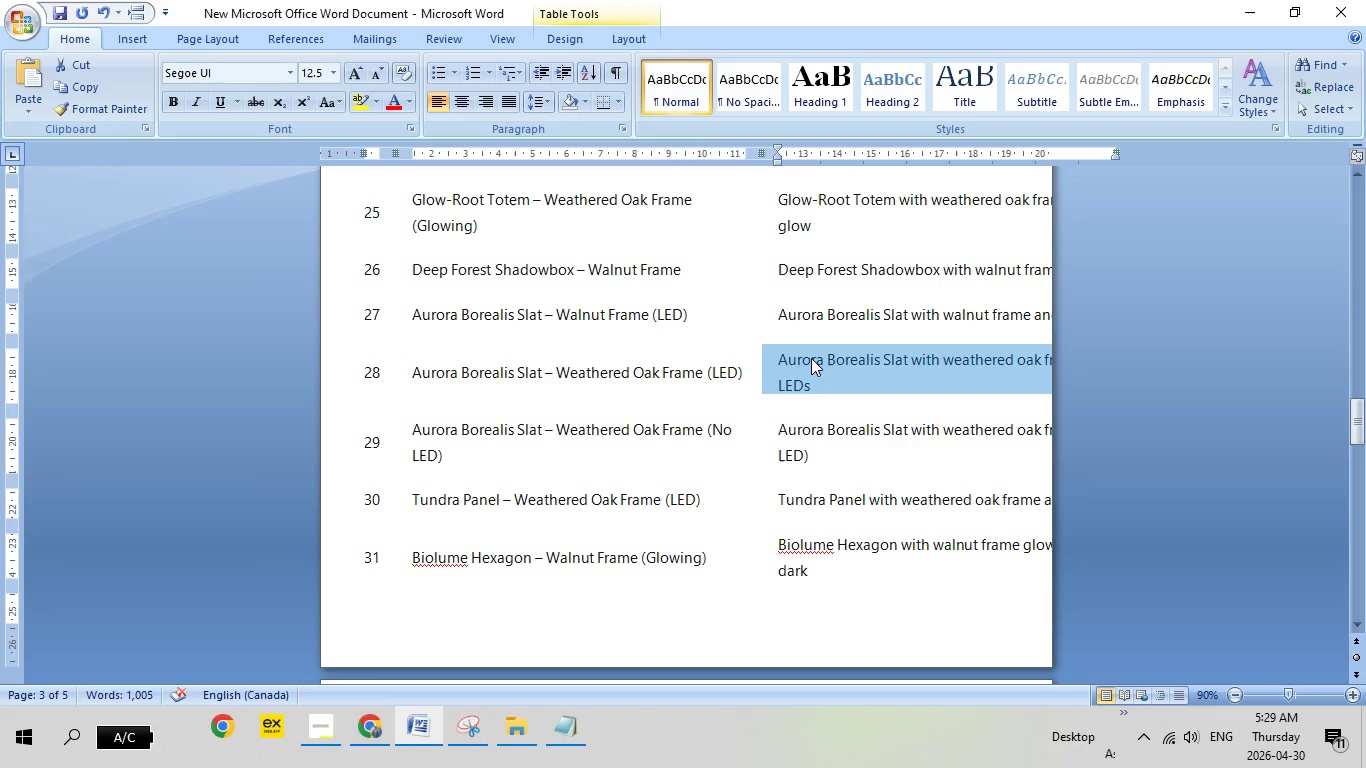 
right_click([811, 358])
 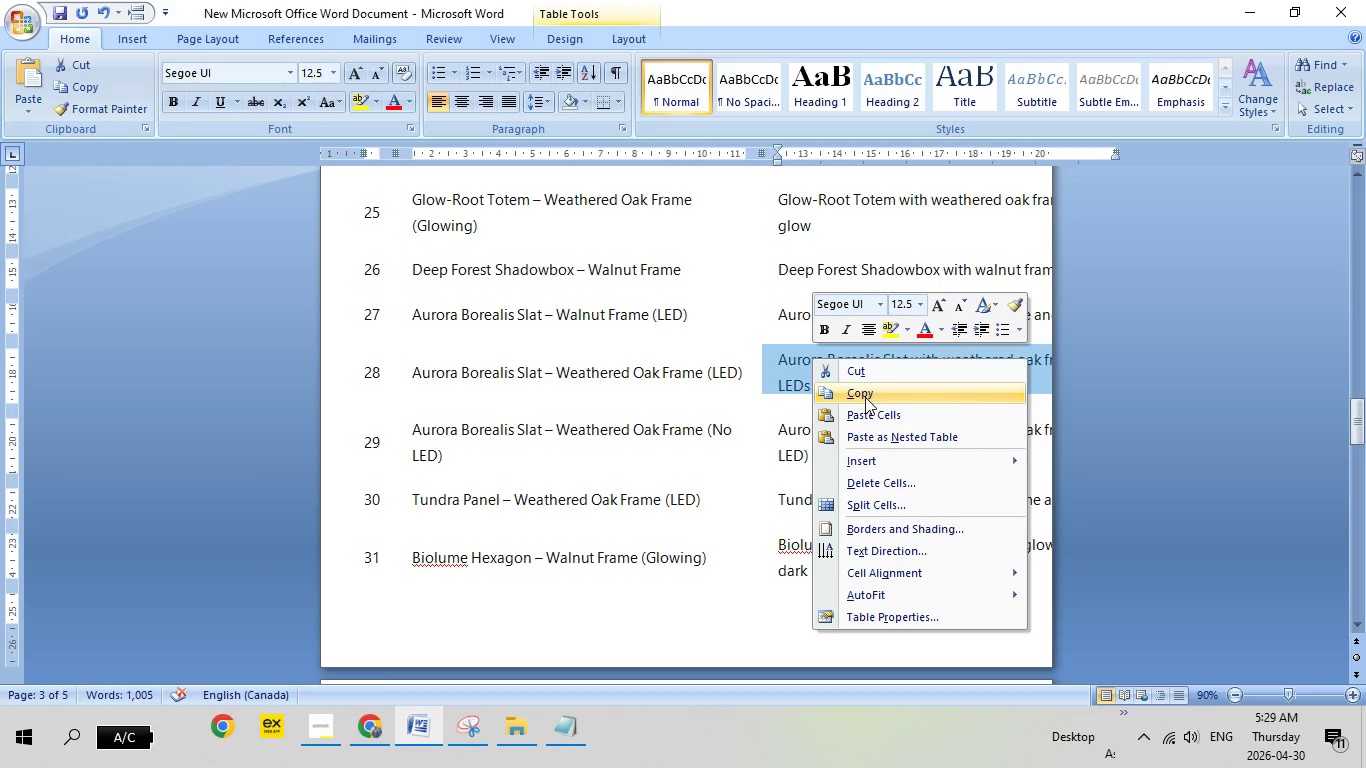 
left_click([865, 397])
 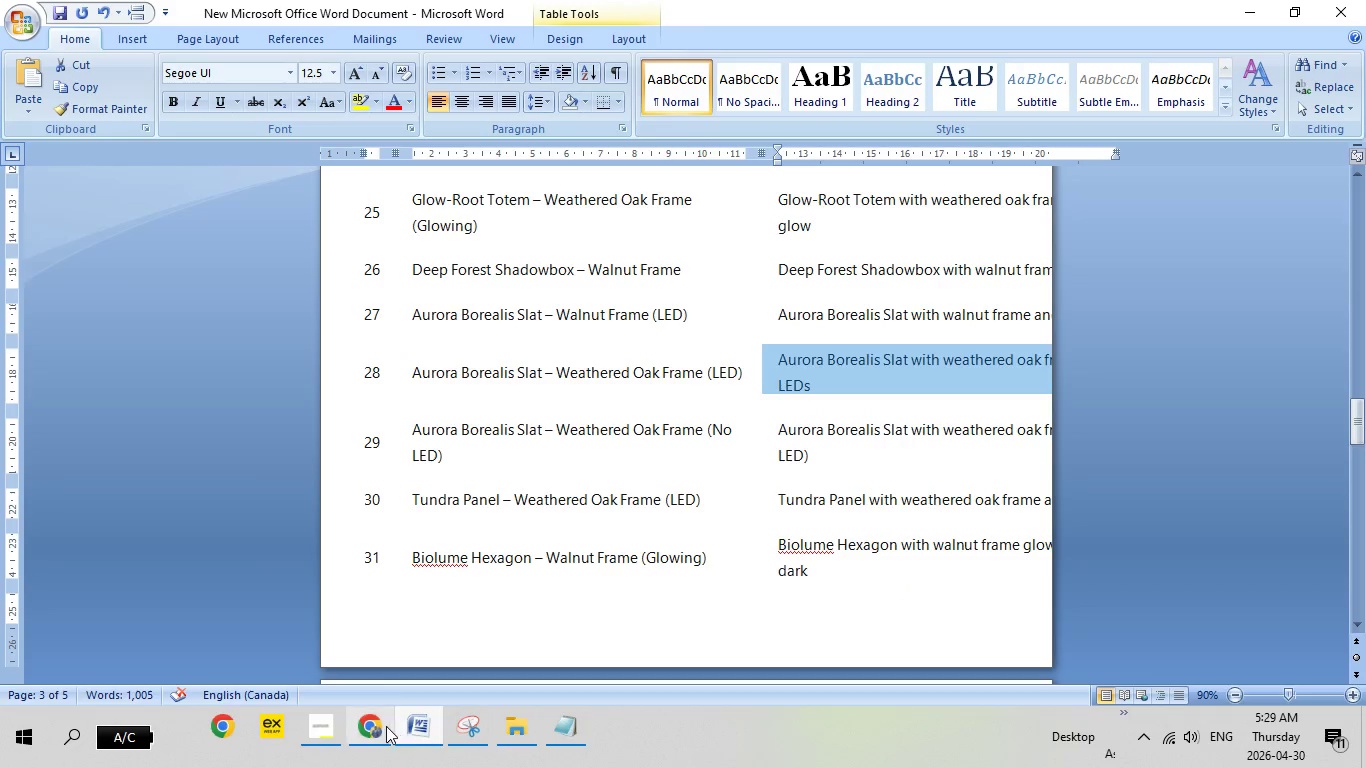 
left_click([385, 727])
 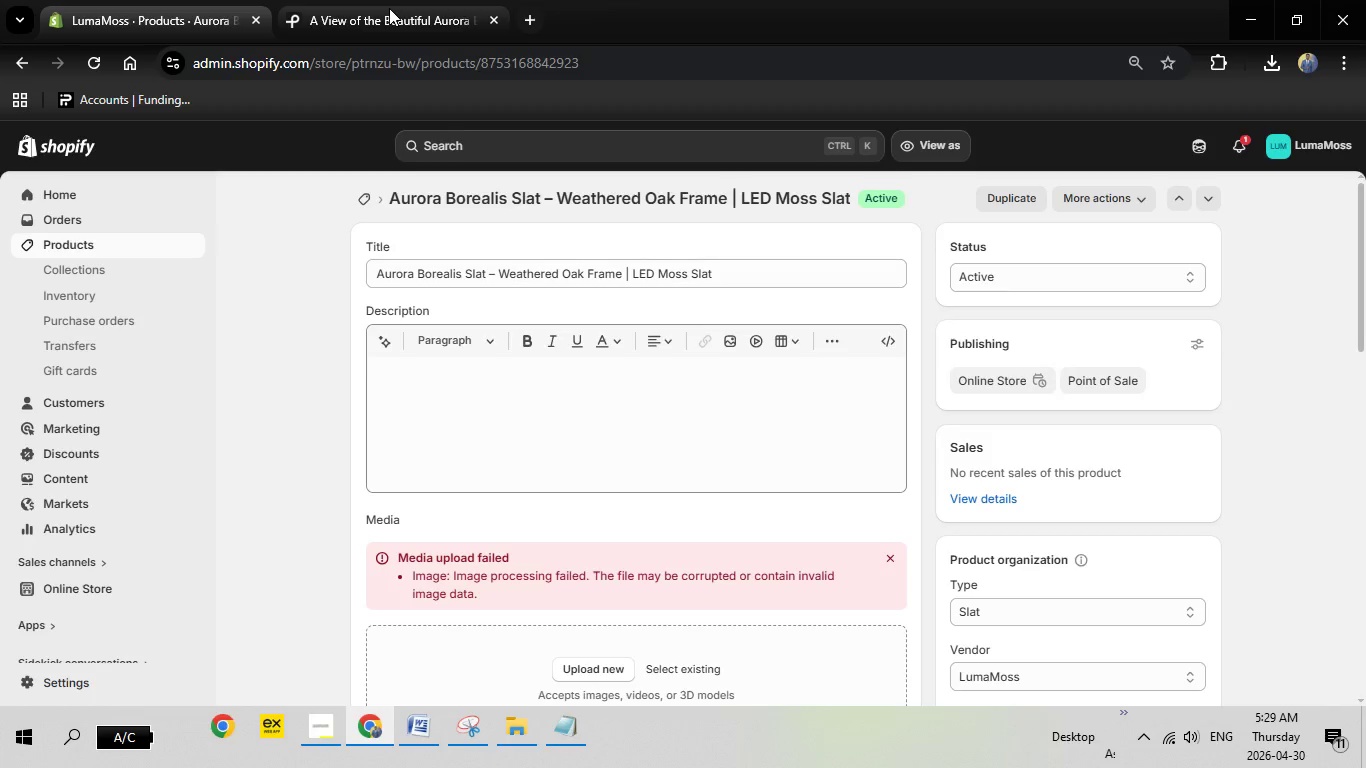 
left_click([389, 8])
 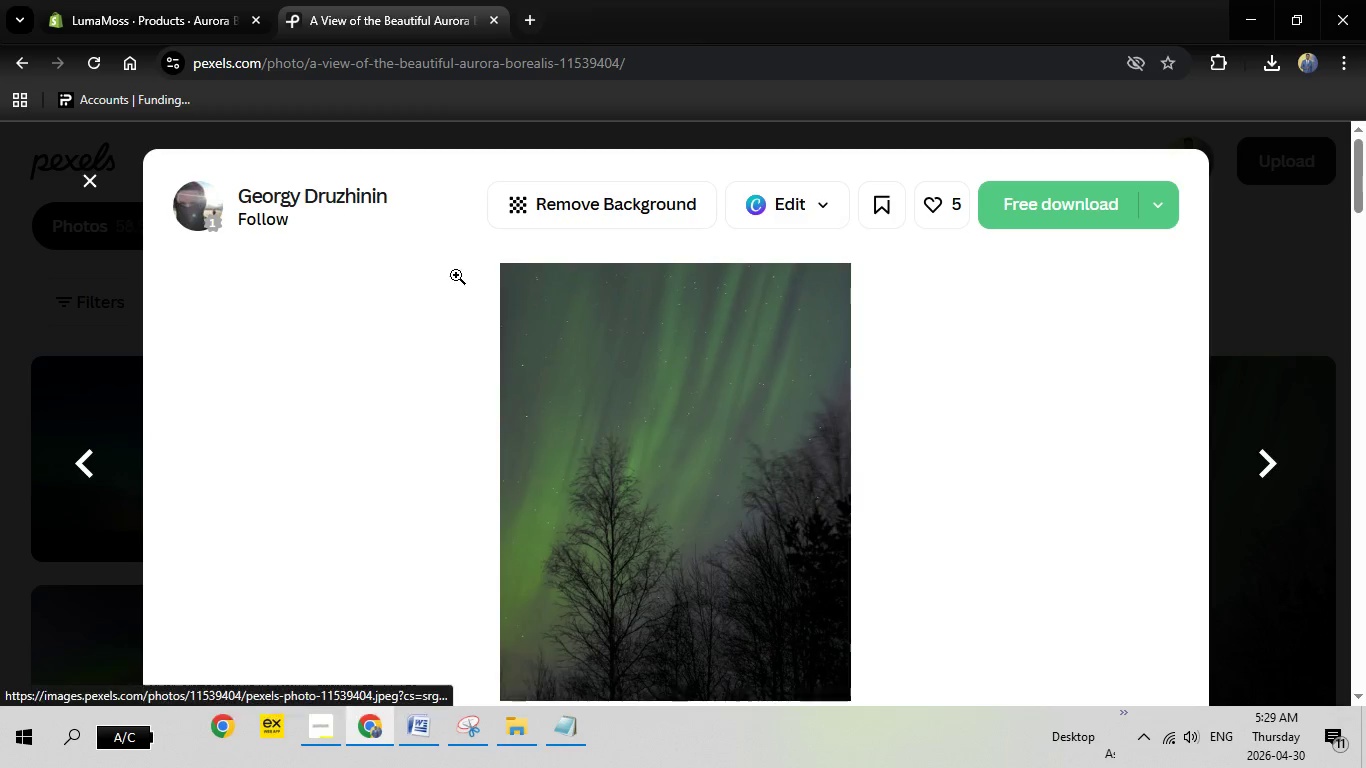 
key(Escape)
 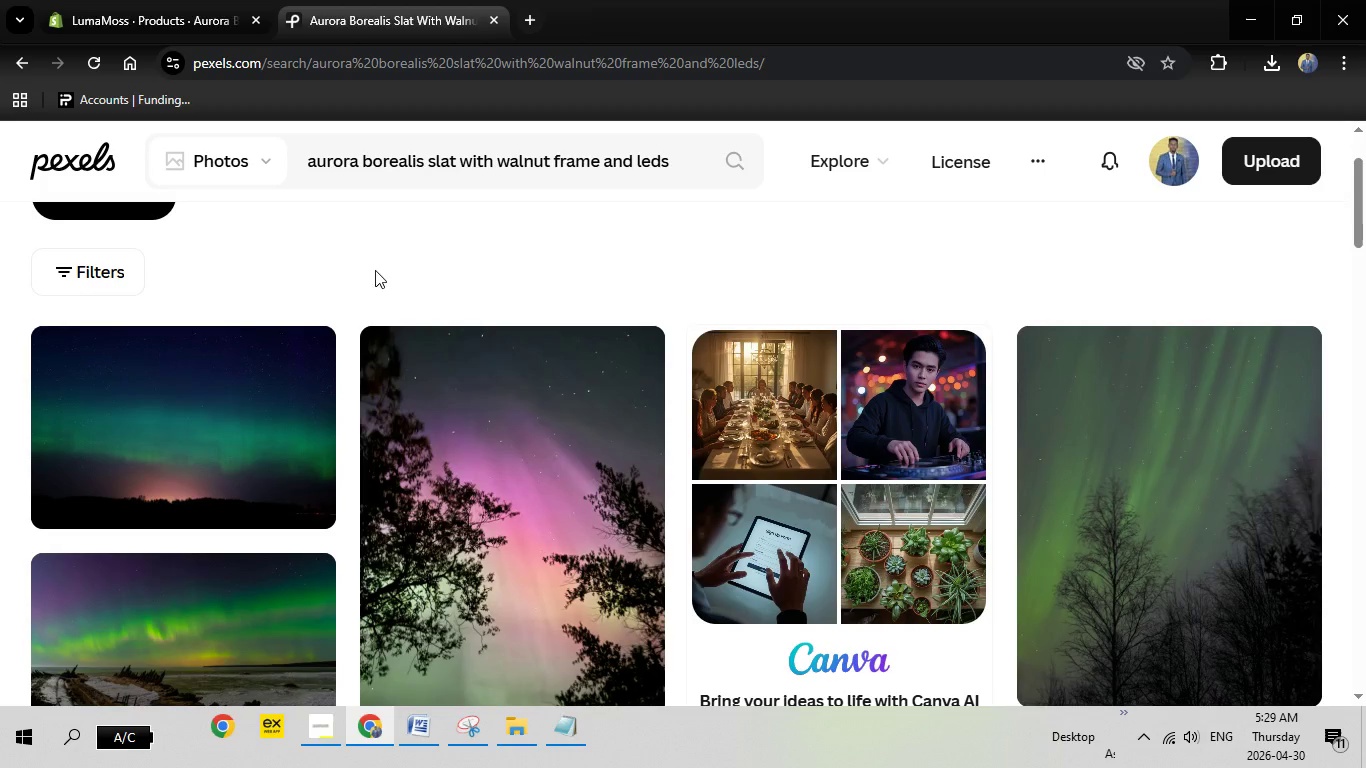 
key(Escape)
 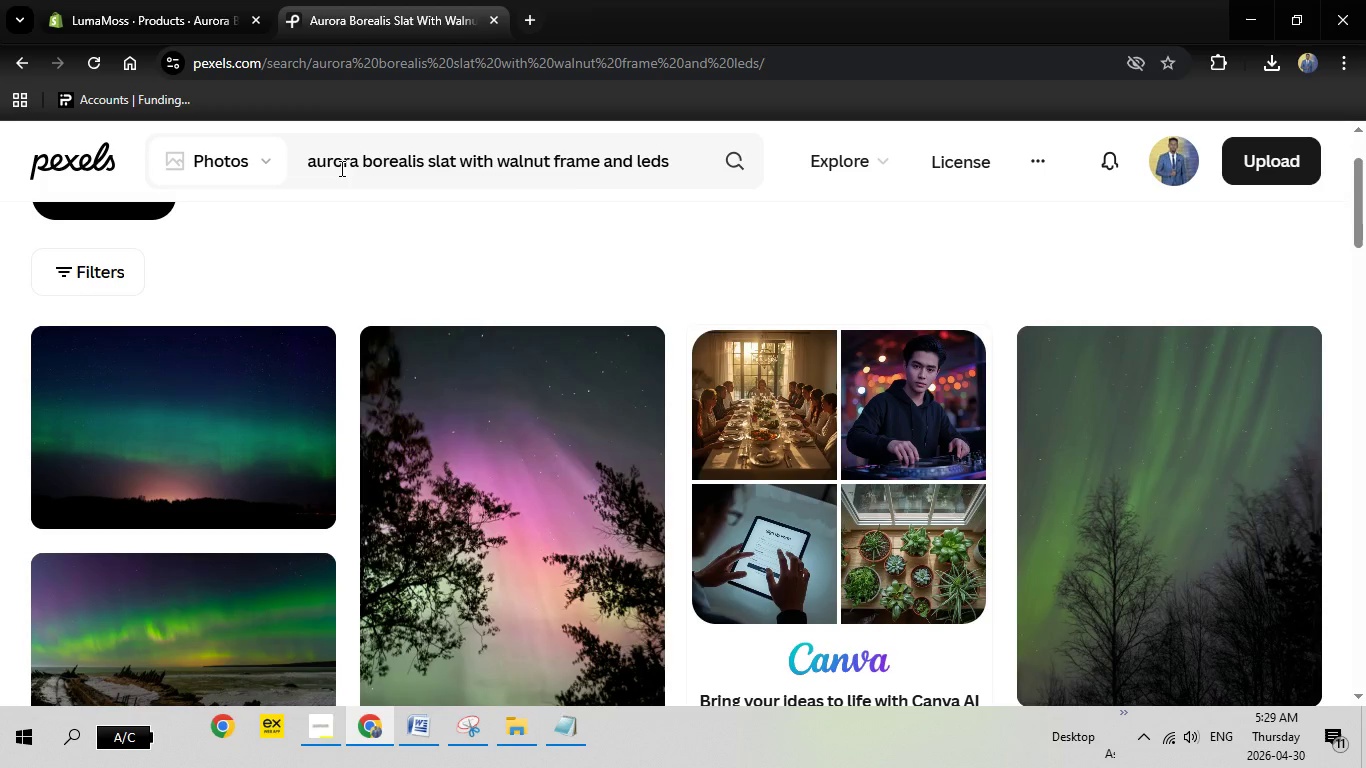 
left_click_drag(start_coordinate=[311, 162], to_coordinate=[685, 163])
 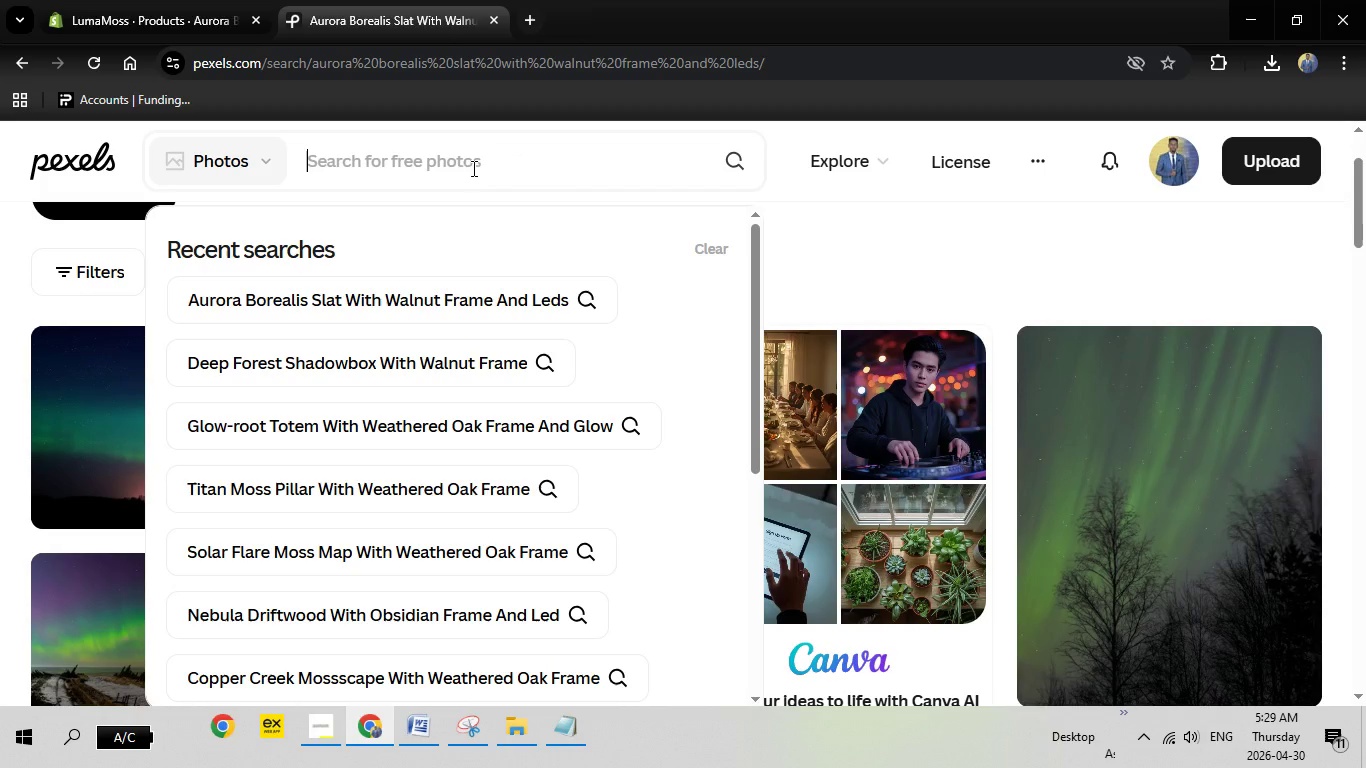 
key(Backspace)
 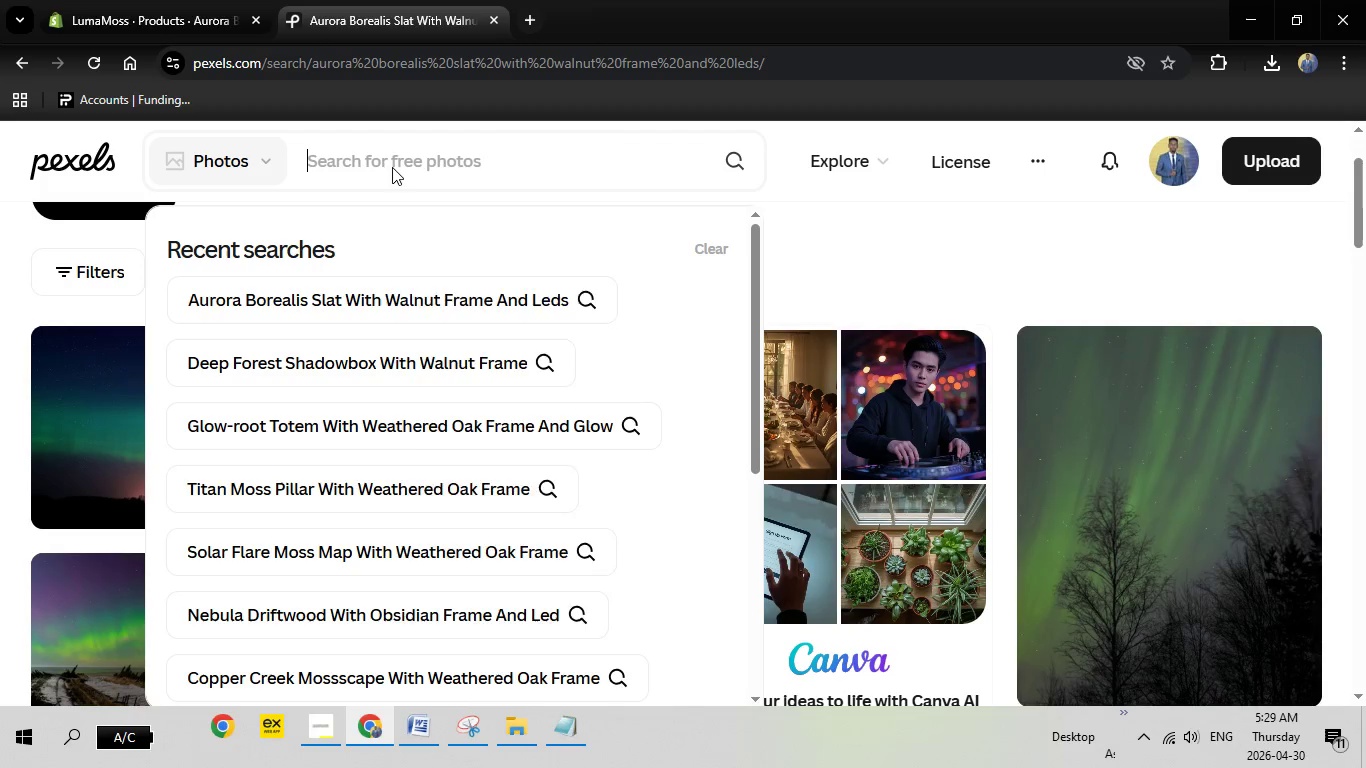 
right_click([393, 168])
 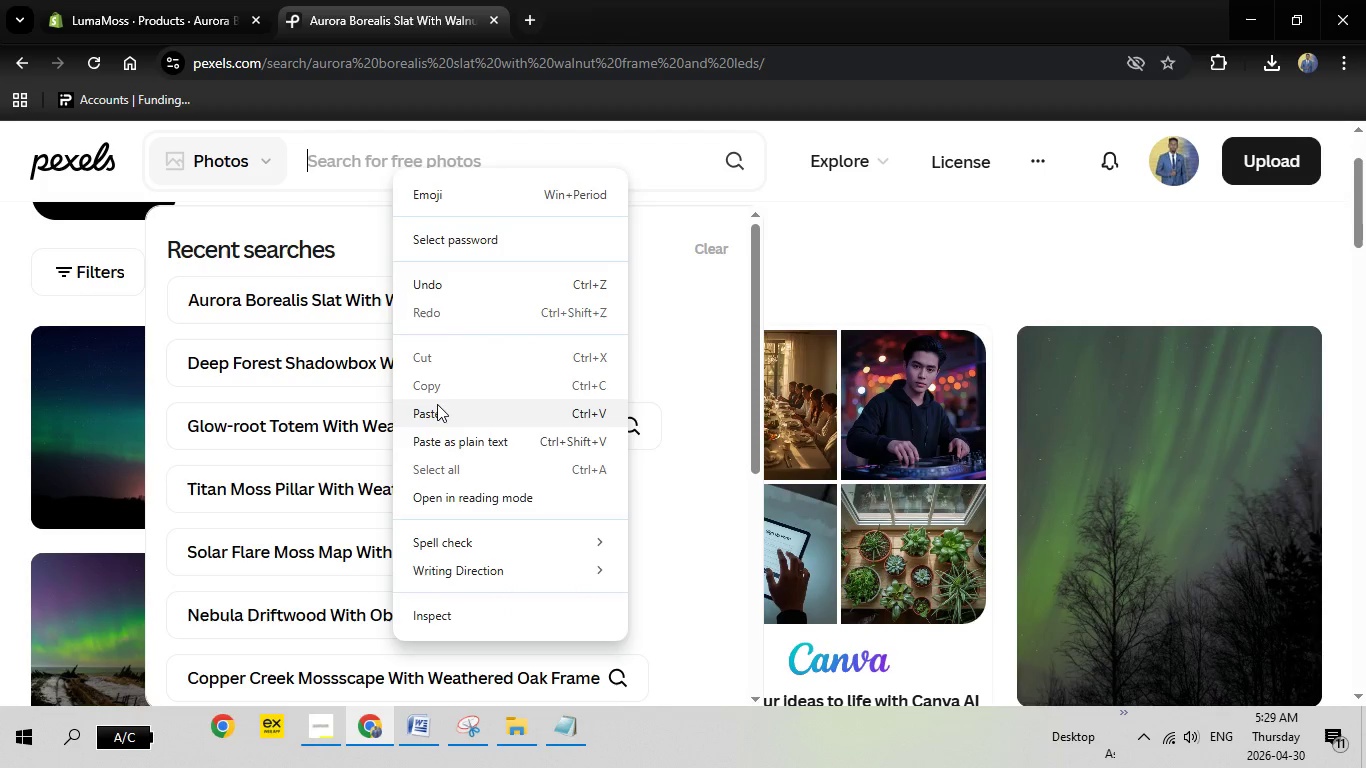 
left_click([437, 404])
 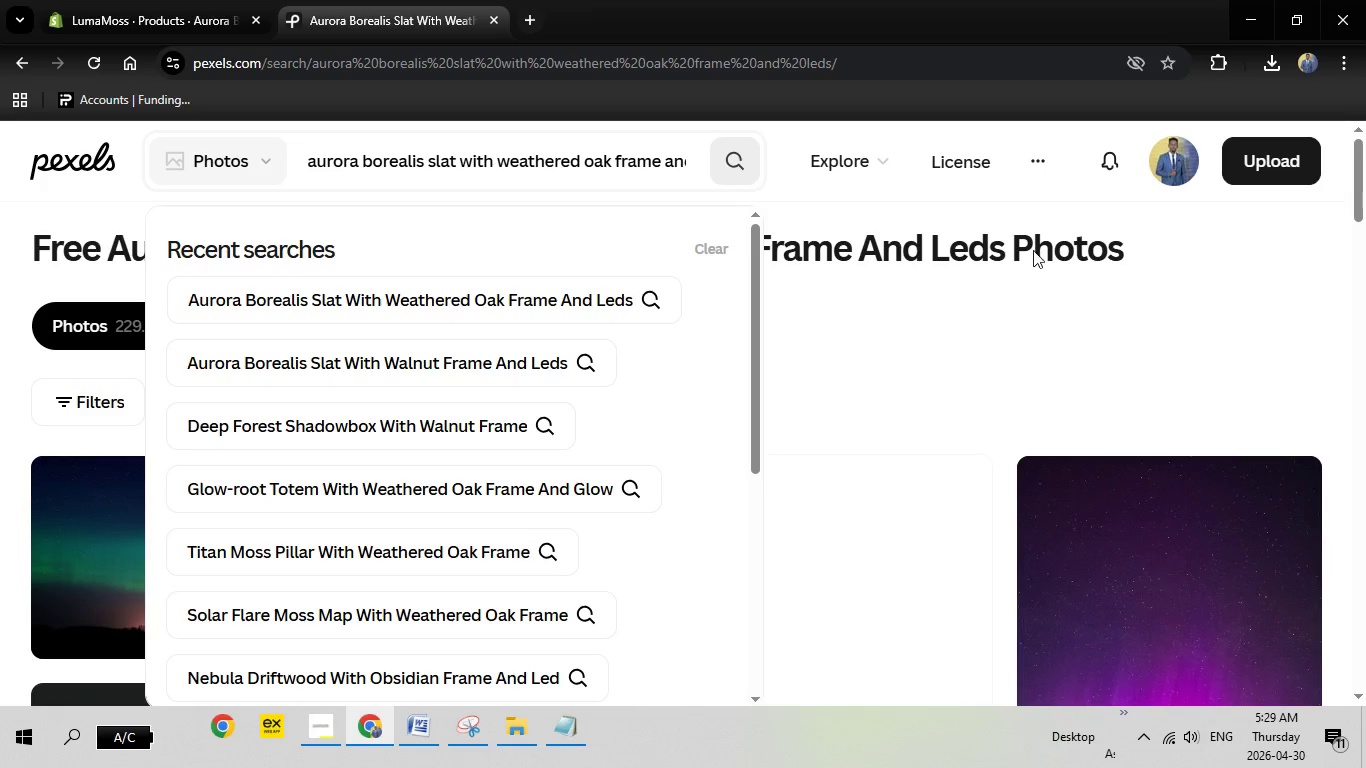 
wait(11.3)
 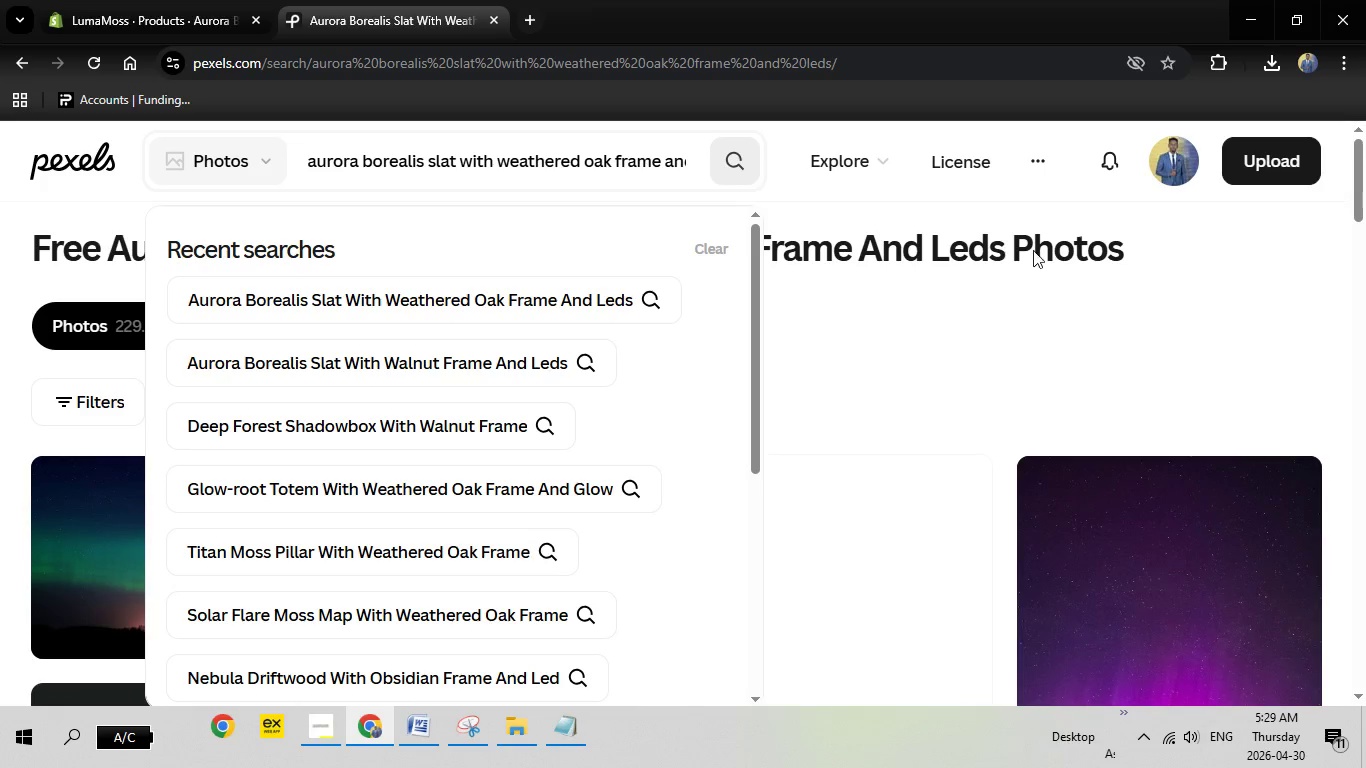 
left_click([515, 536])
 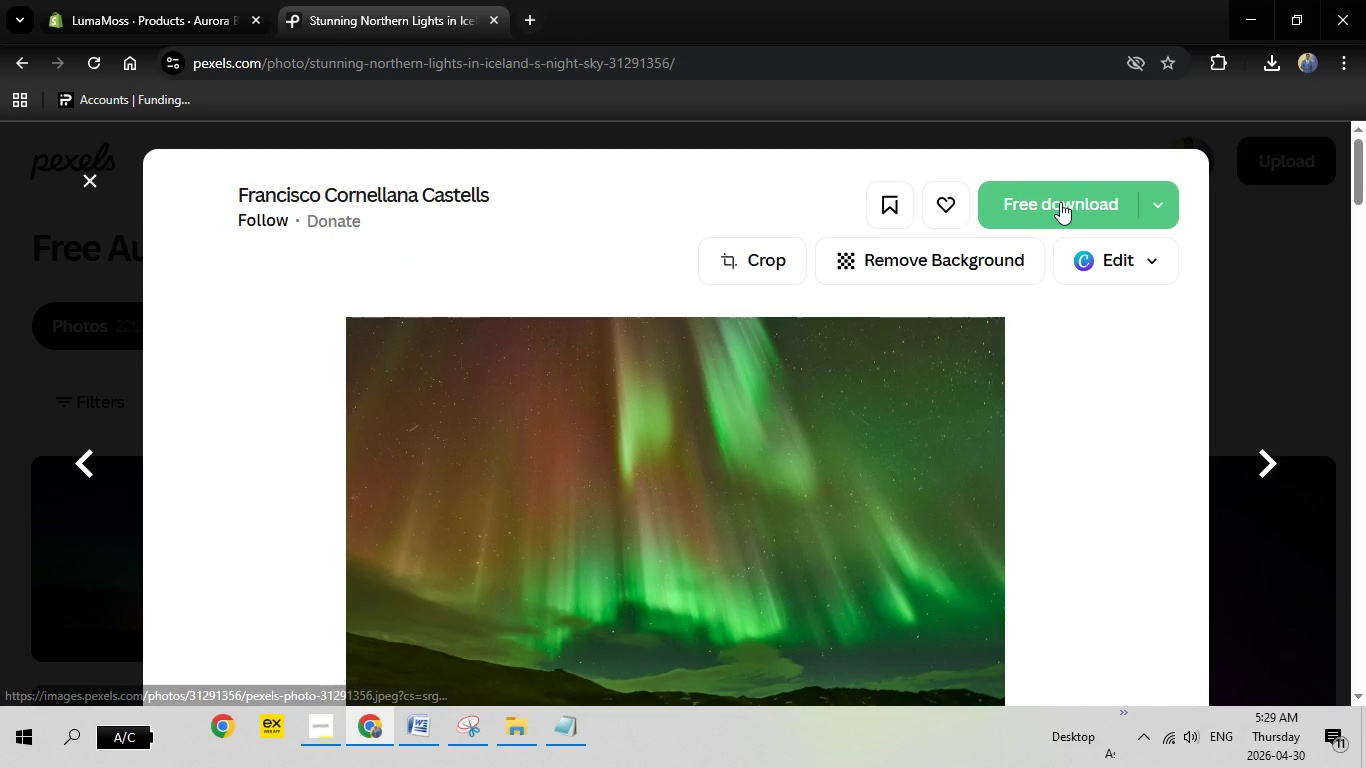 
left_click([1060, 202])
 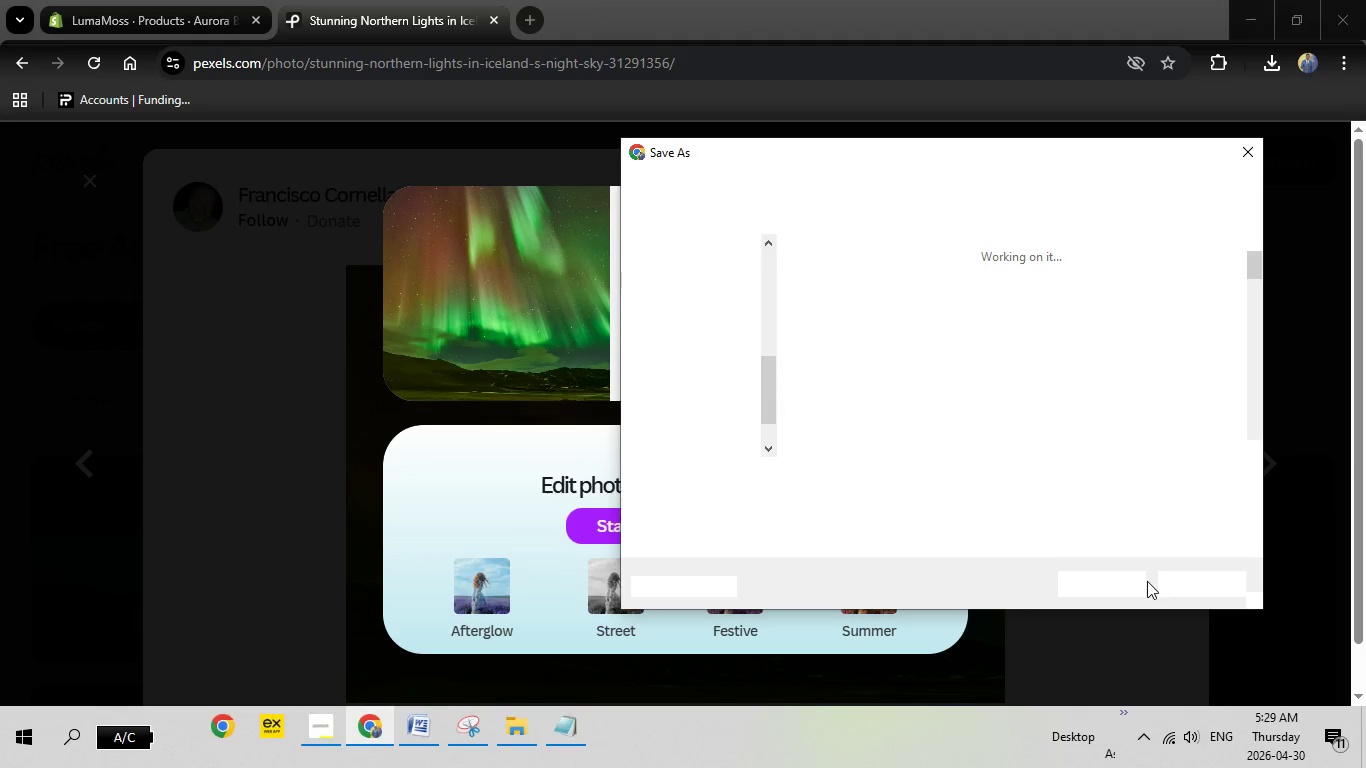 
wait(6.05)
 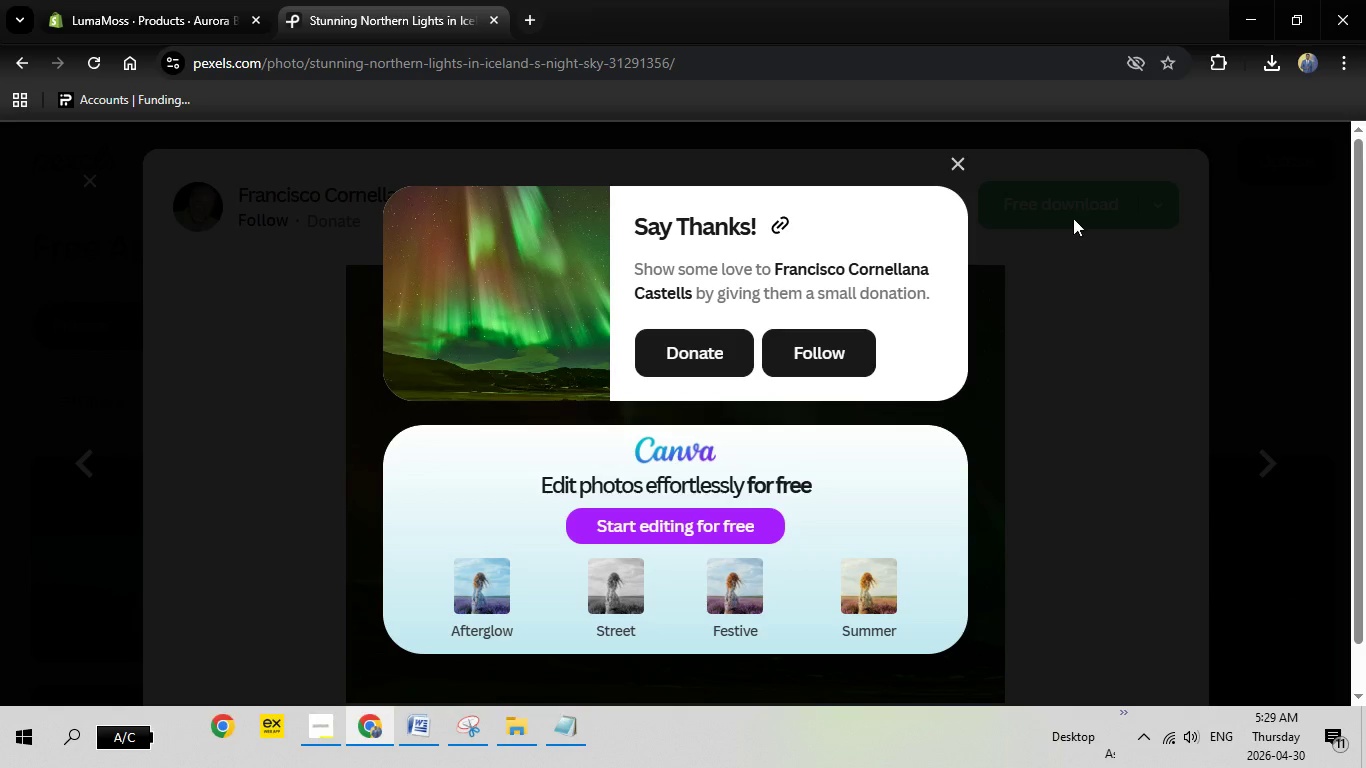 
left_click([1124, 581])
 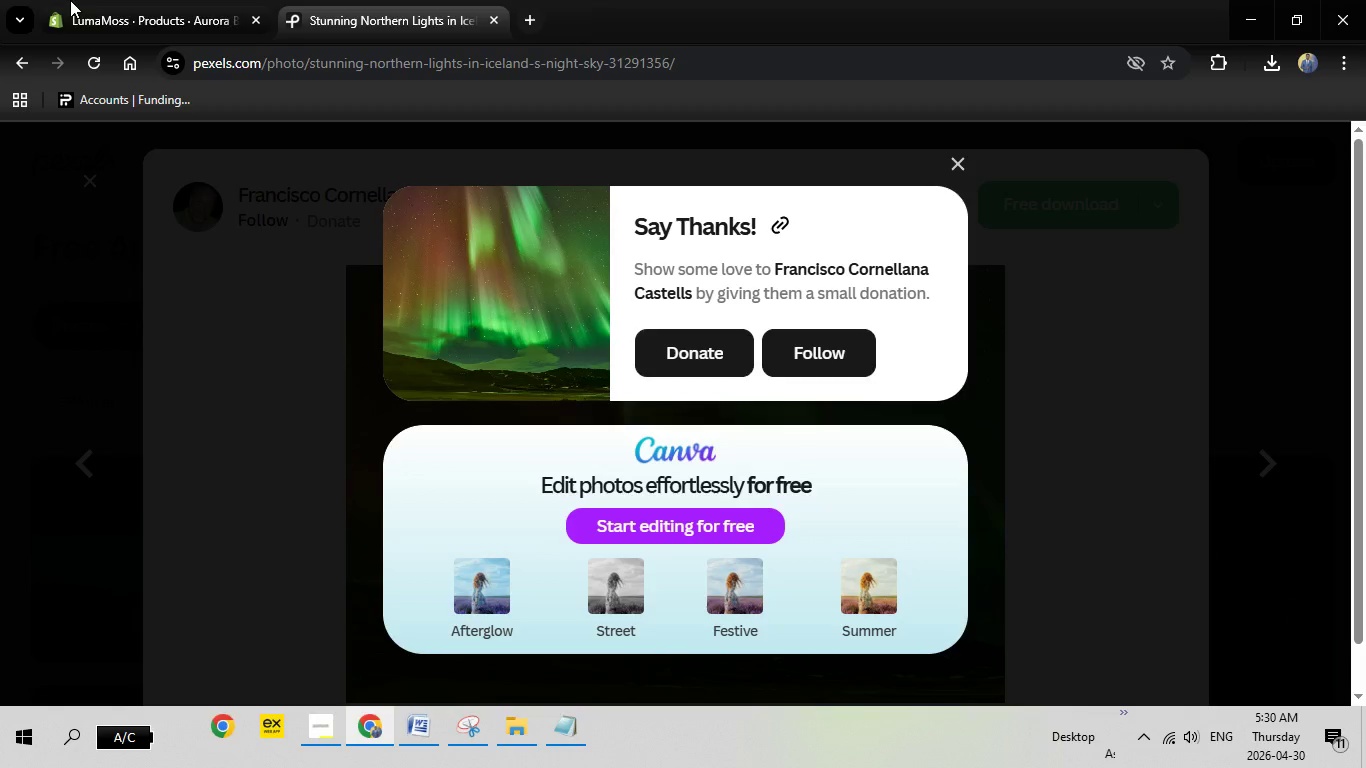 
left_click([70, 0])
 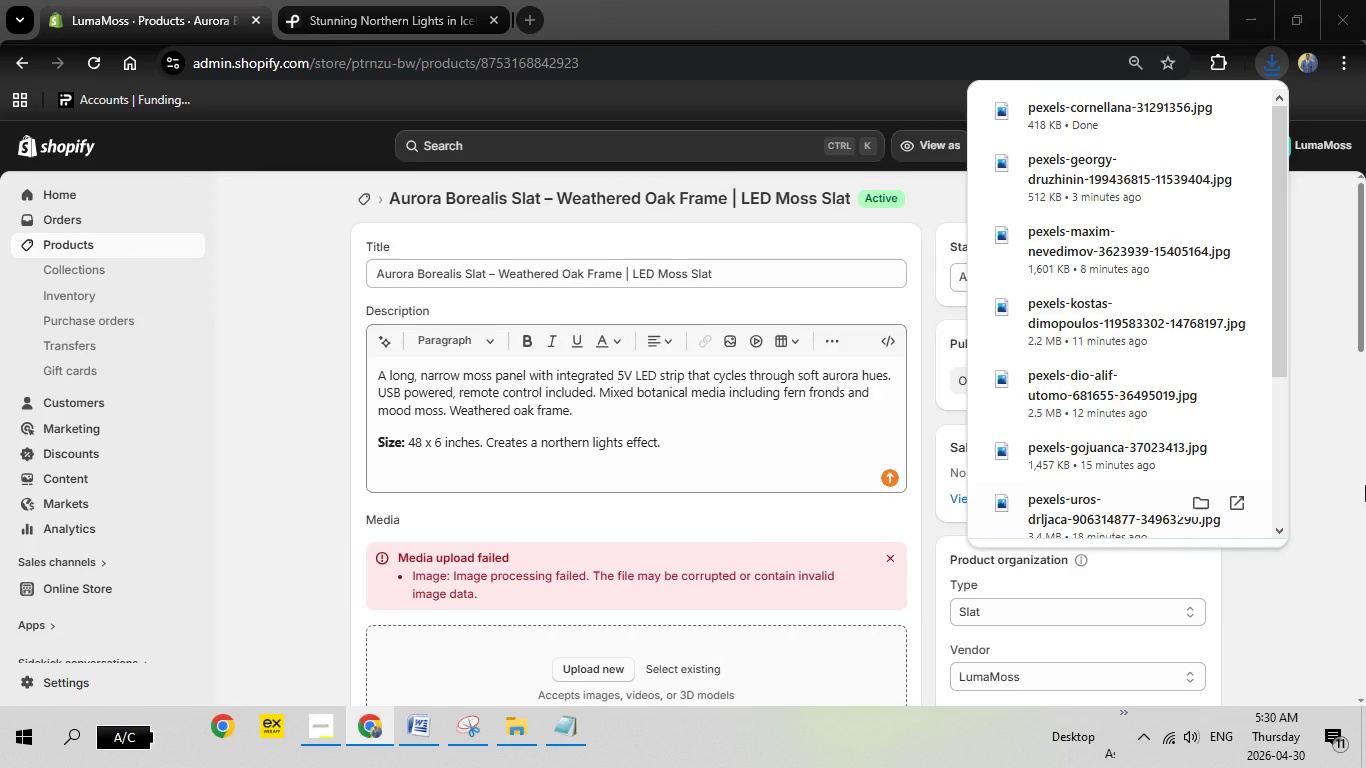 
wait(7.09)
 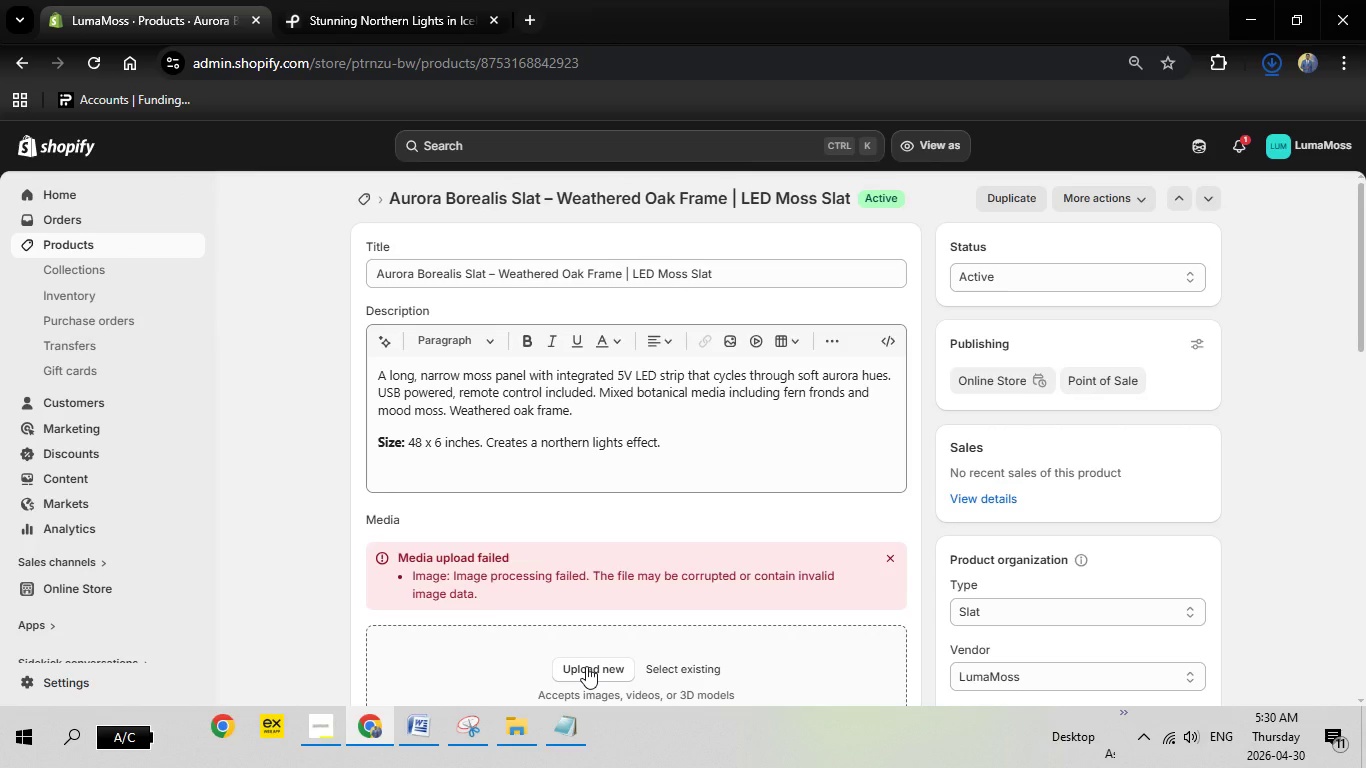 
left_click_drag(start_coordinate=[1253, 278], to_coordinate=[1282, 329])
 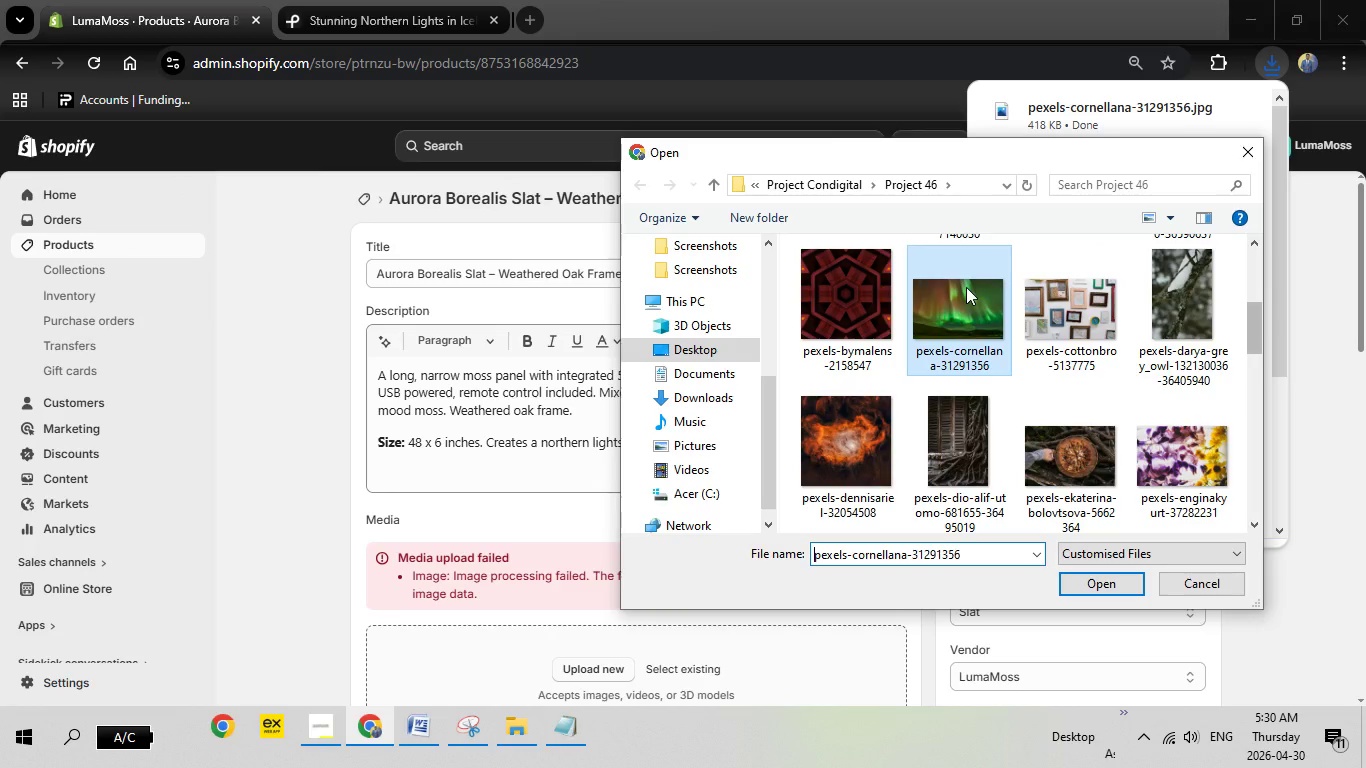 
double_click([966, 287])
 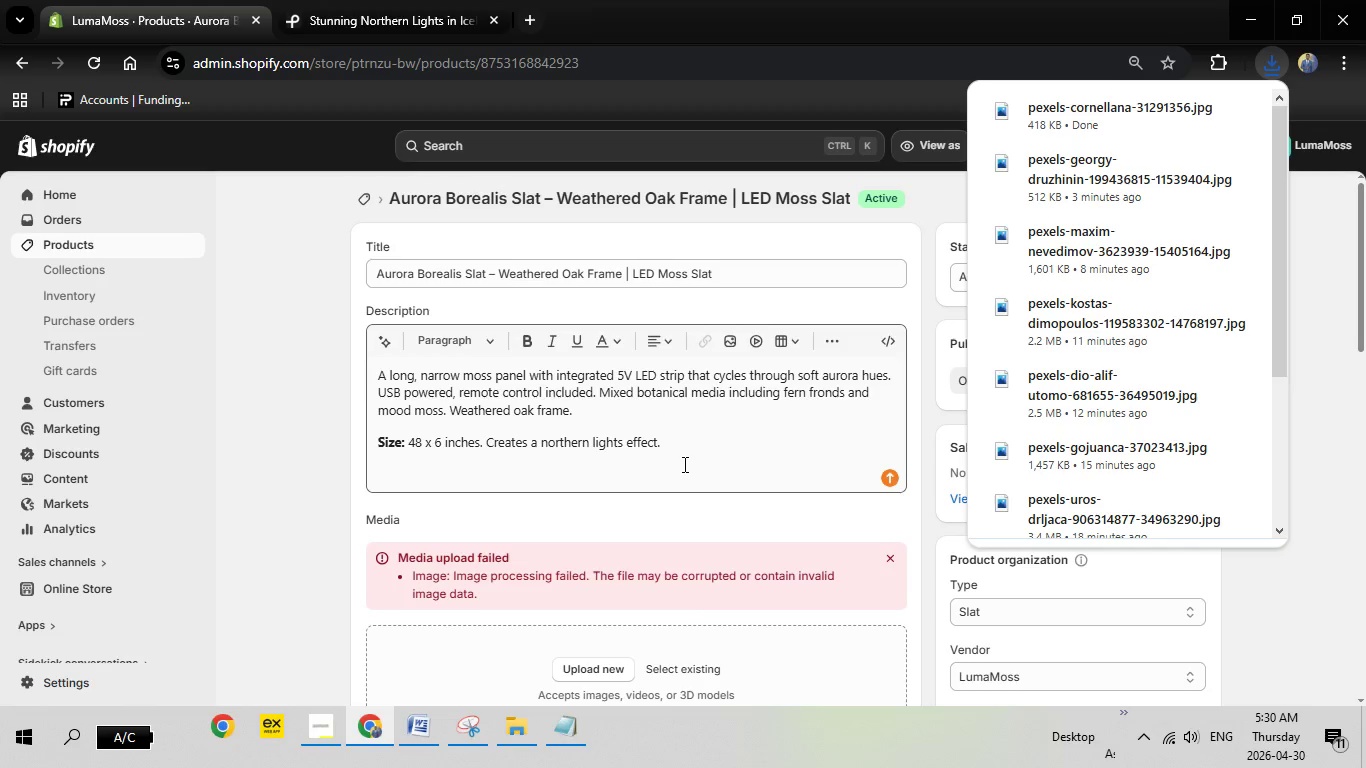 
scroll: coordinate [683, 464], scroll_direction: down, amount: 3.0
 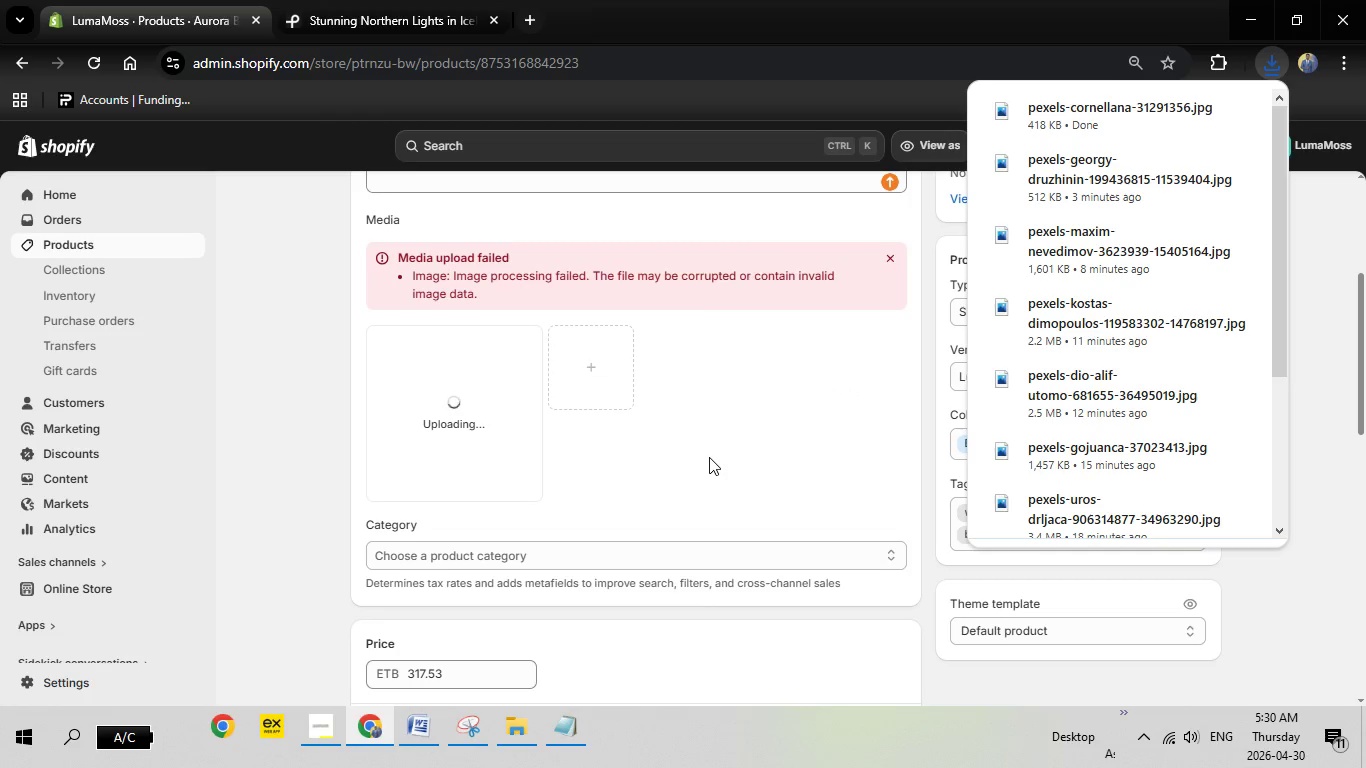 
wait(6.19)
 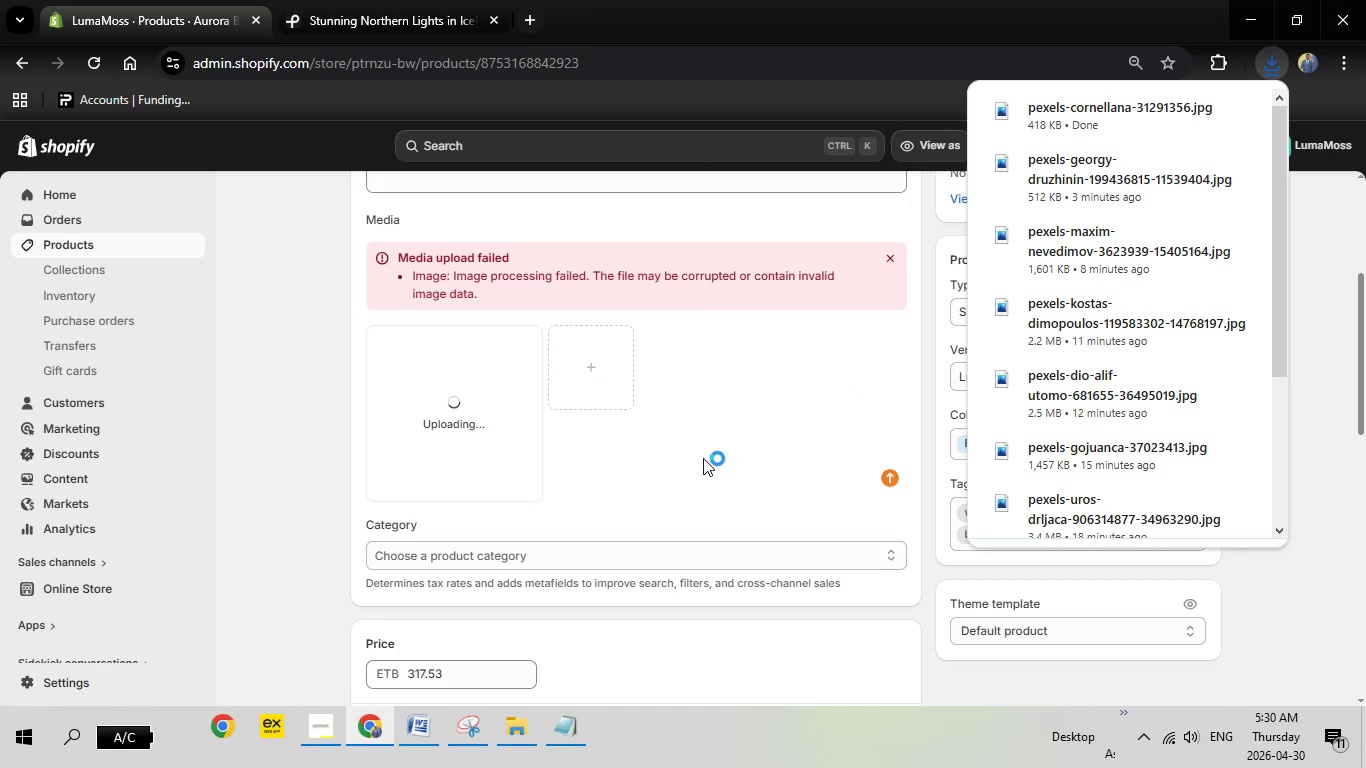 
left_click([1341, 246])
 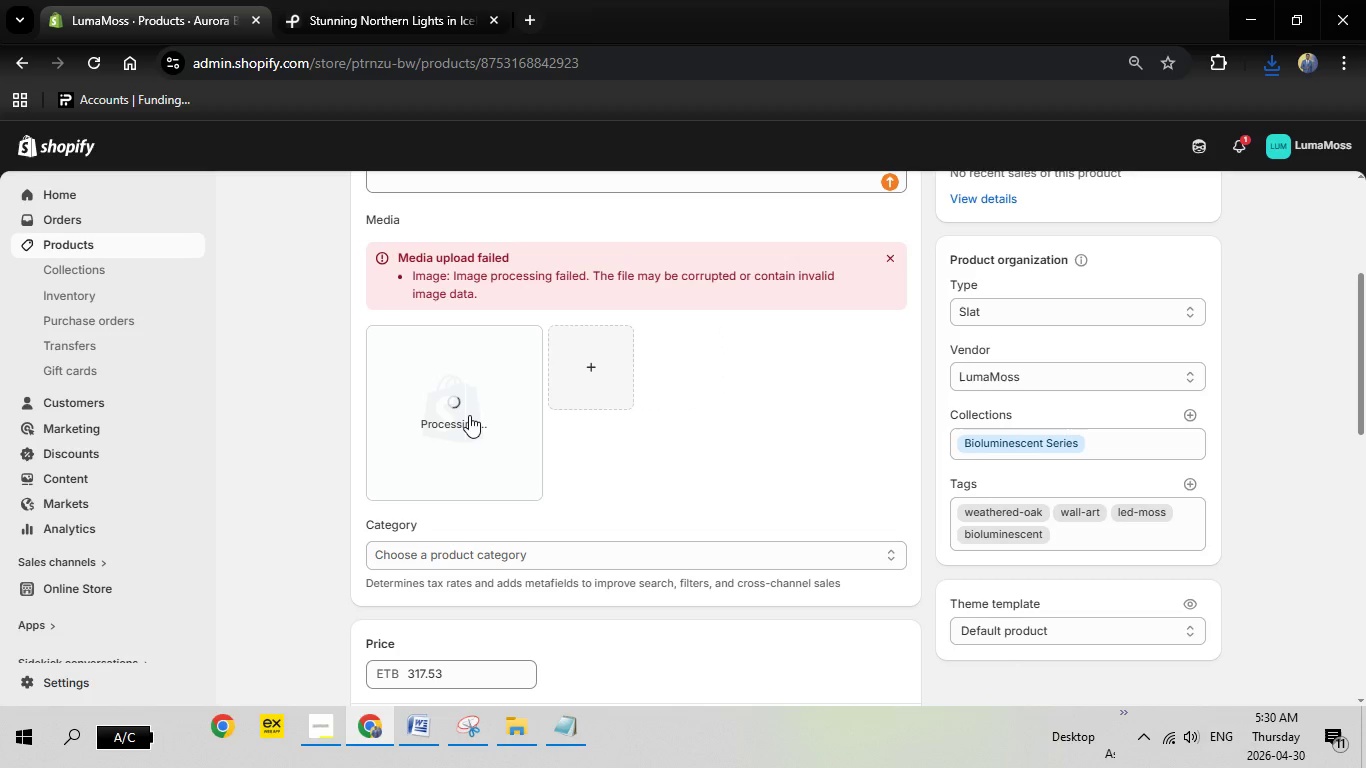 
wait(9.69)
 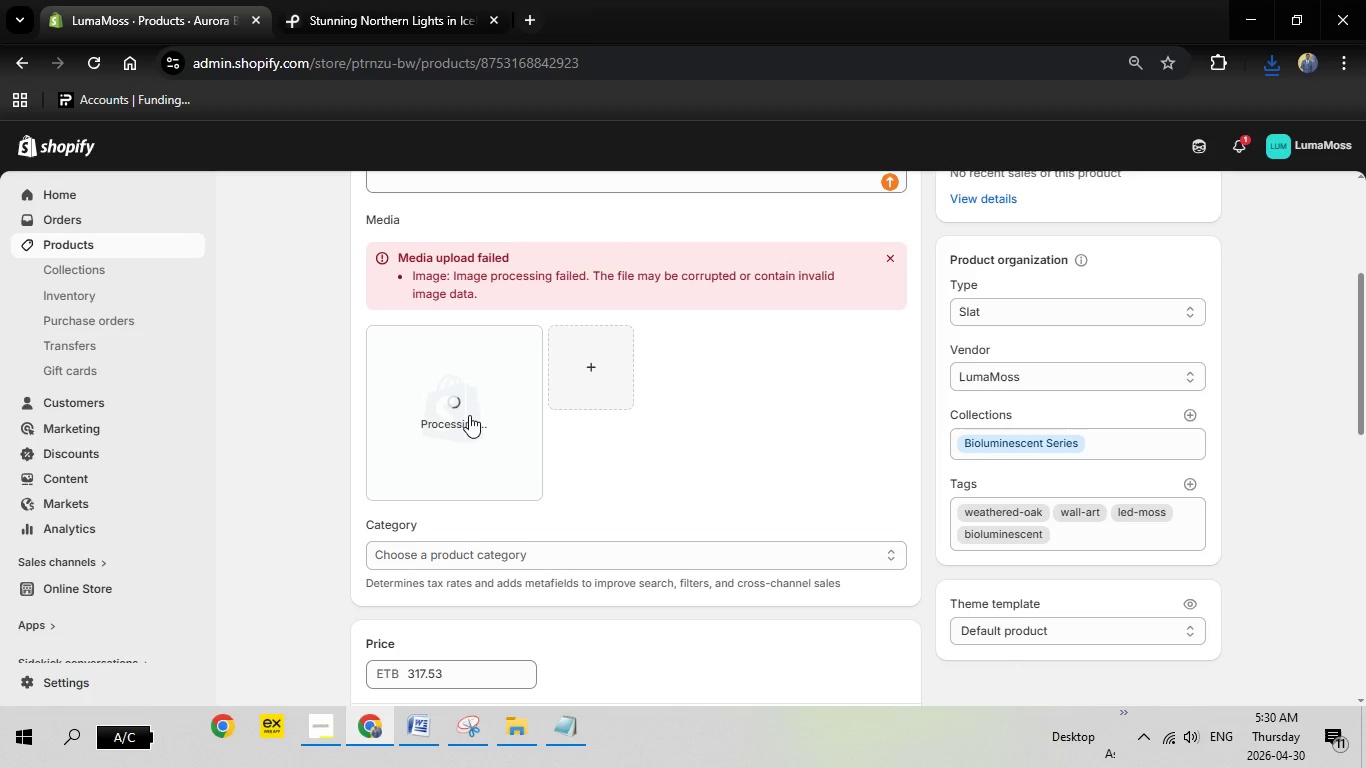 
mouse_move([587, 576])
 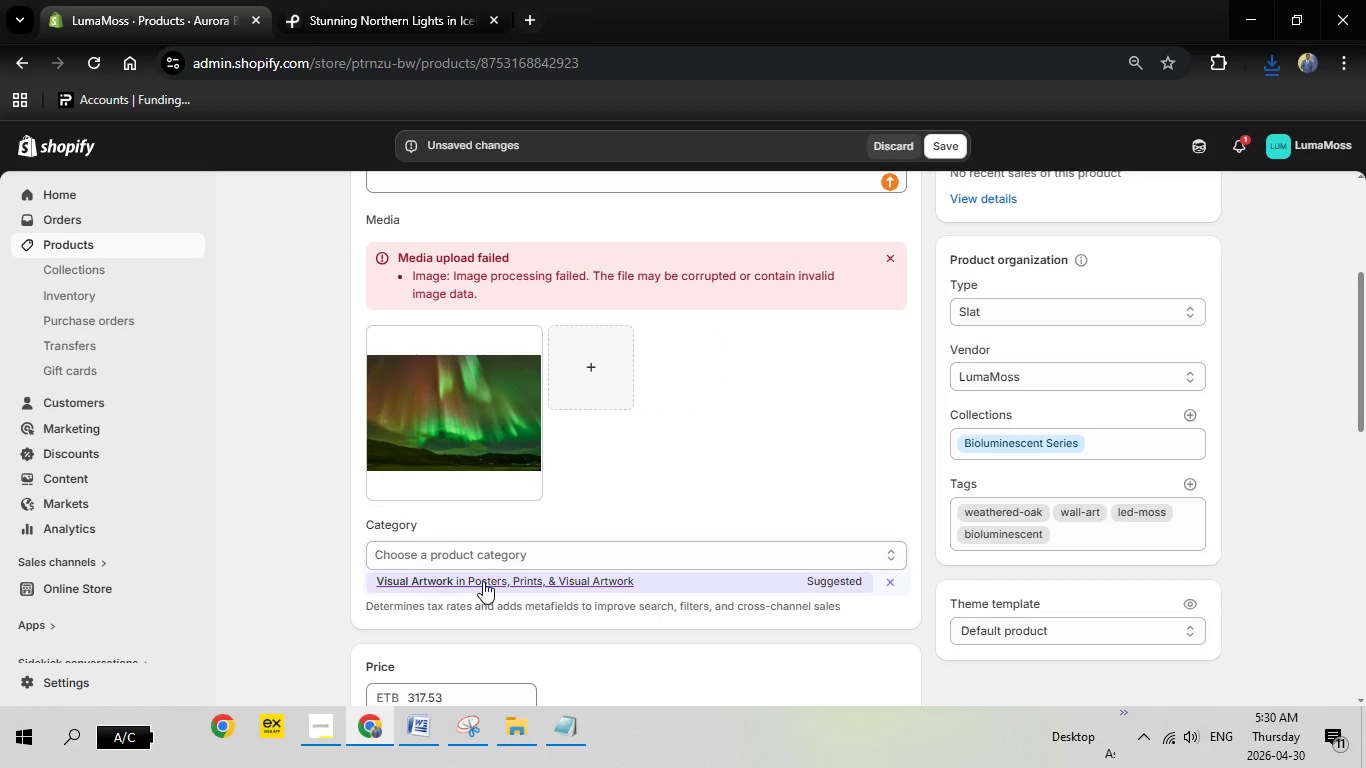 
left_click([483, 581])
 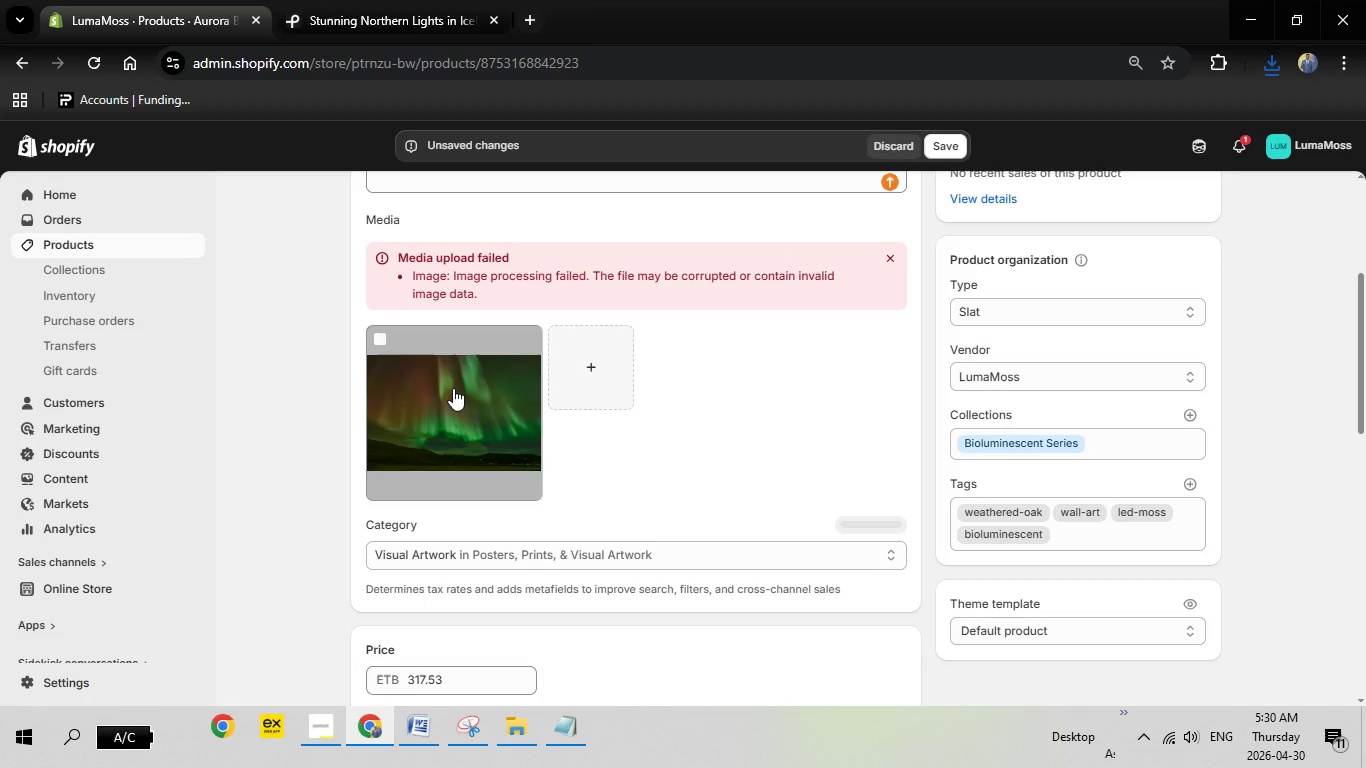 
left_click([453, 388])
 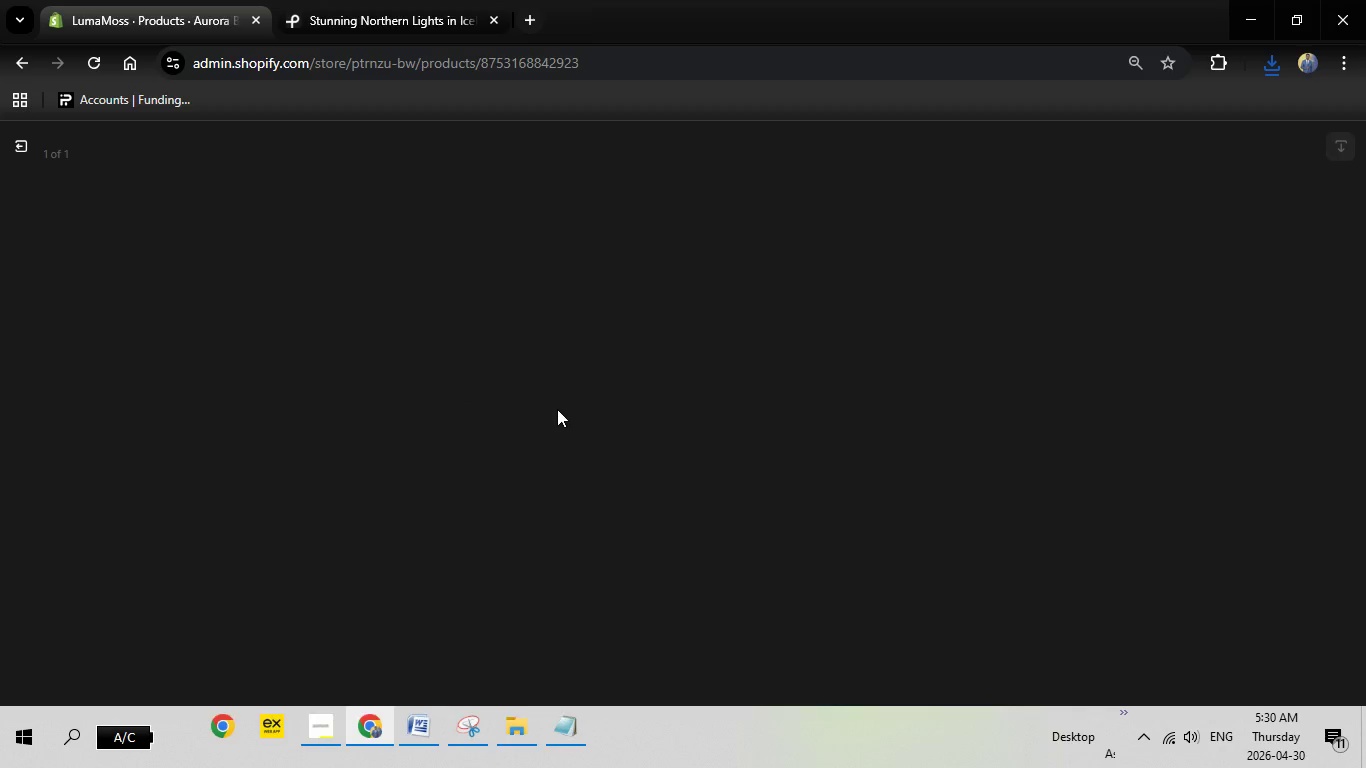 
wait(10.09)
 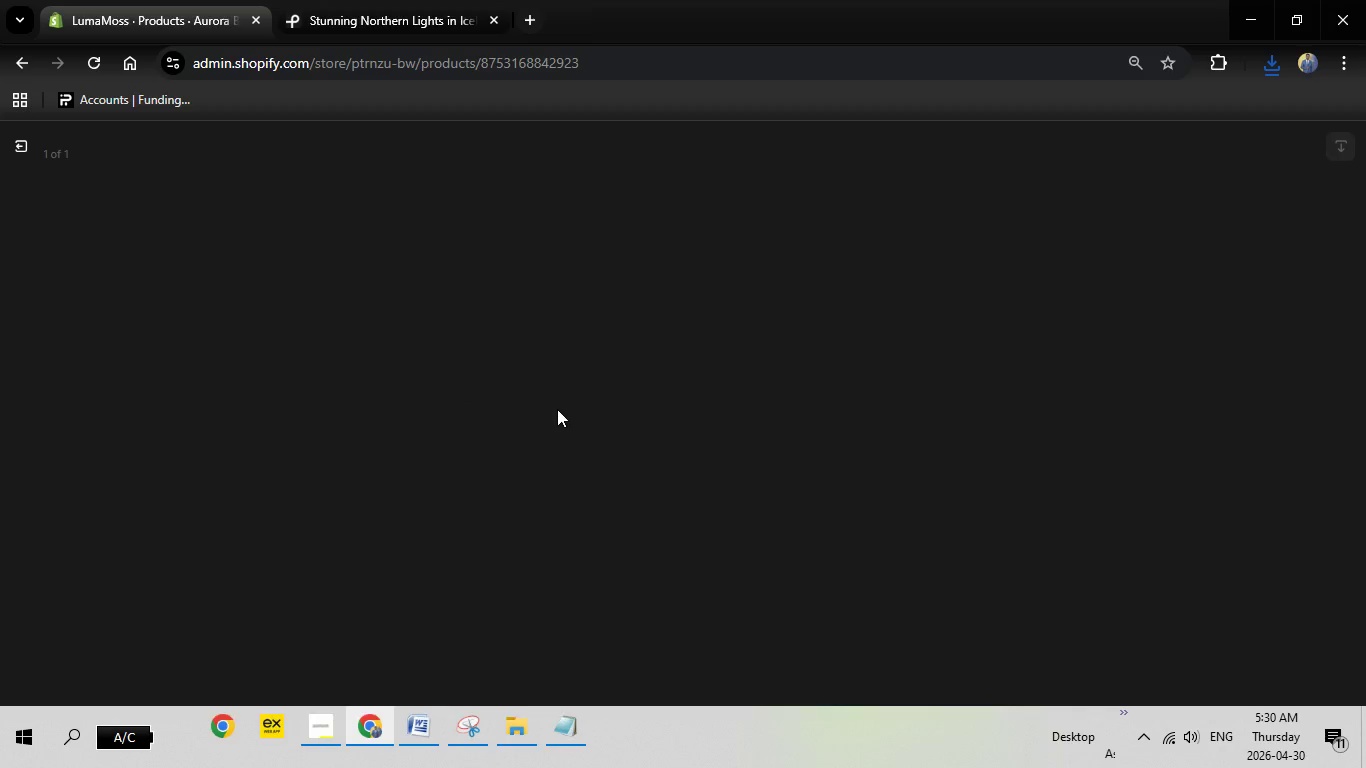 
double_click([1107, 349])
 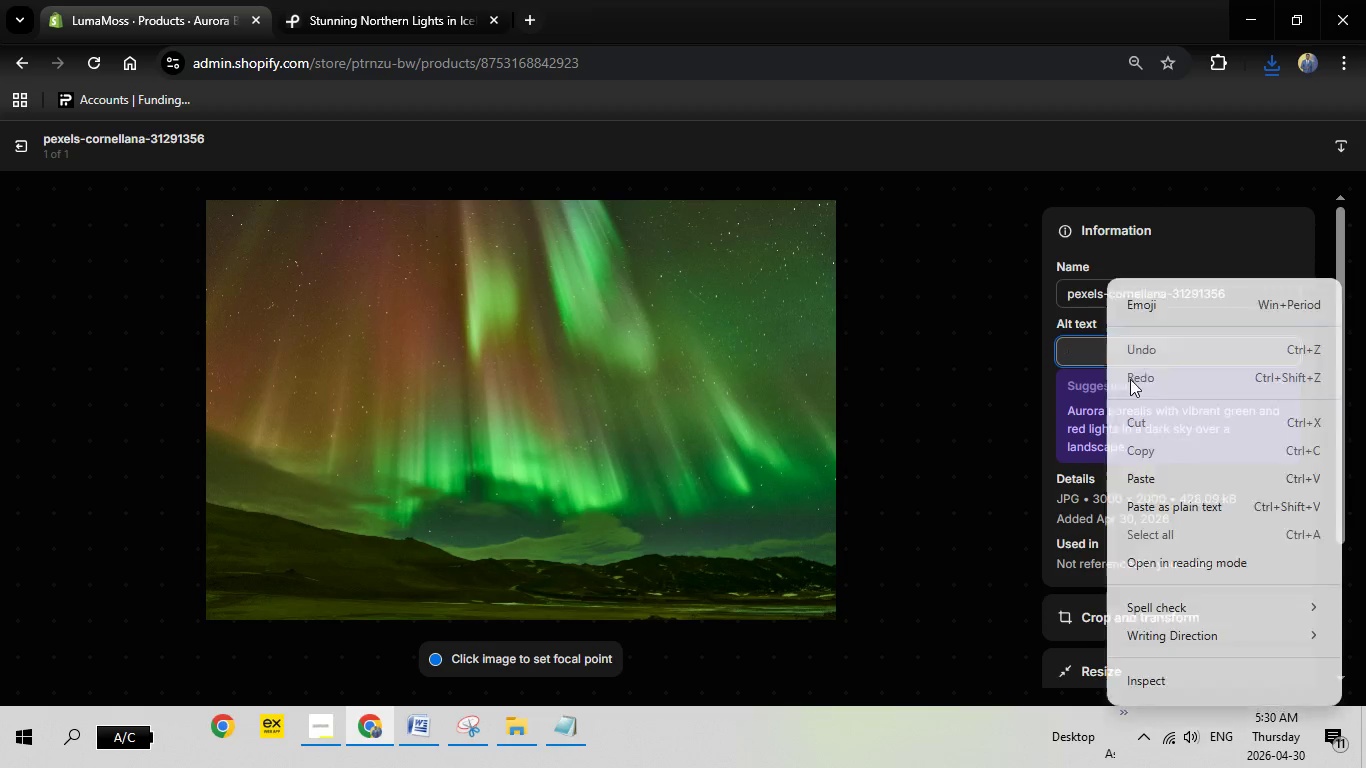 
right_click([1107, 349])
 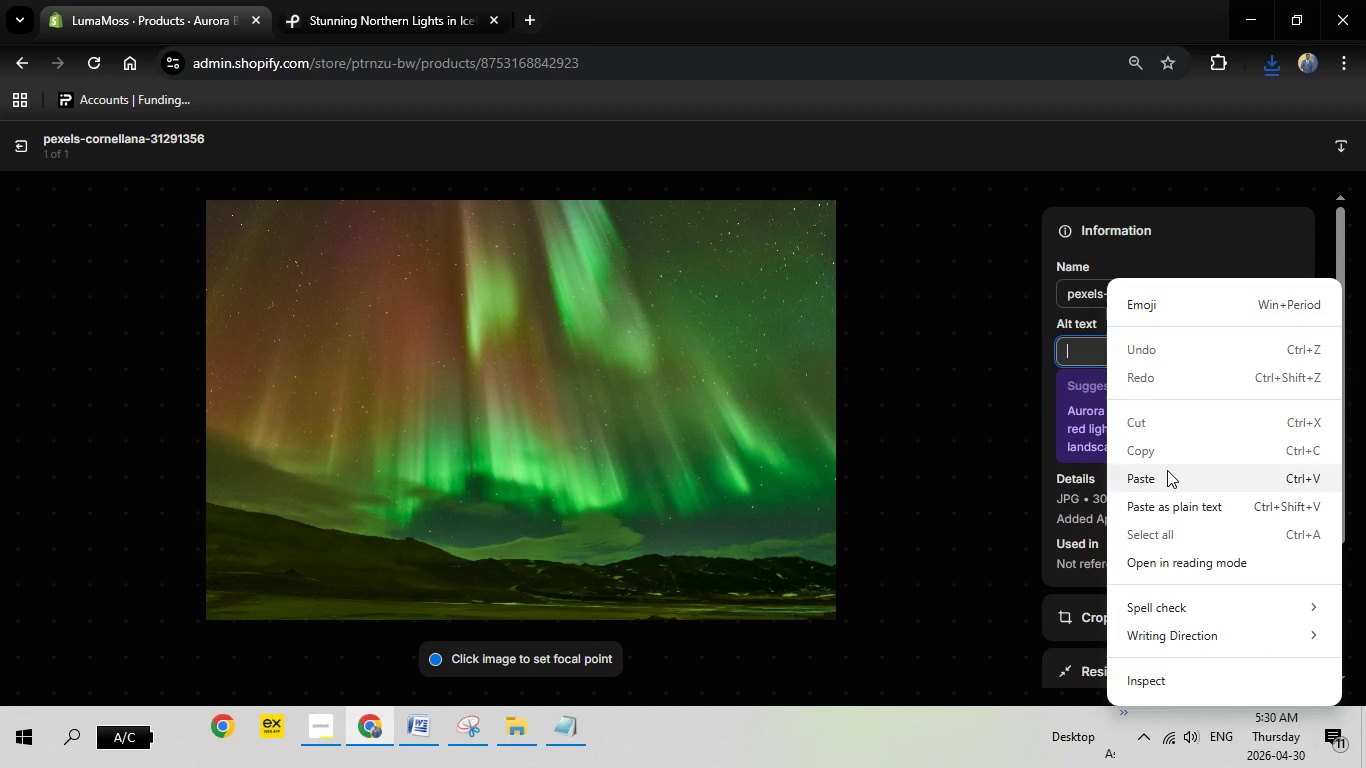 
left_click([1167, 470])
 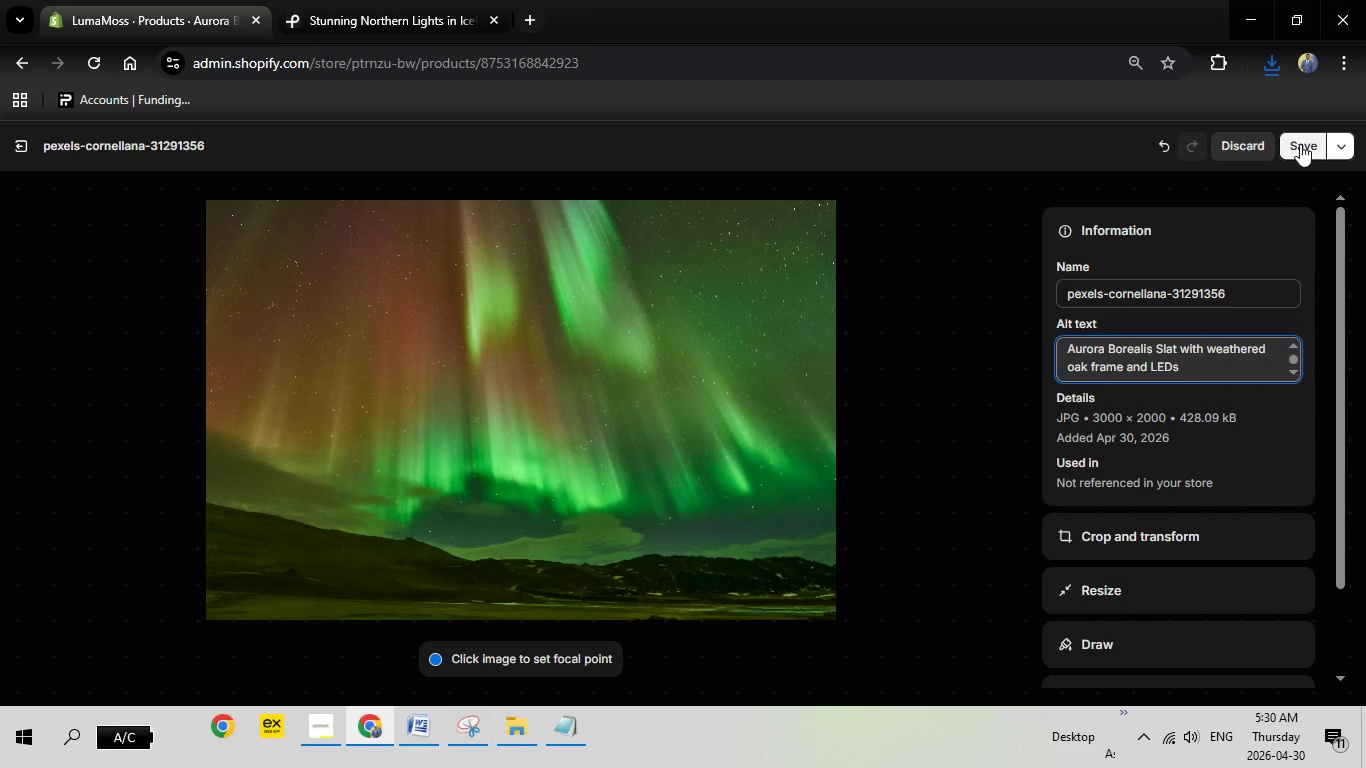 
left_click([1300, 144])
 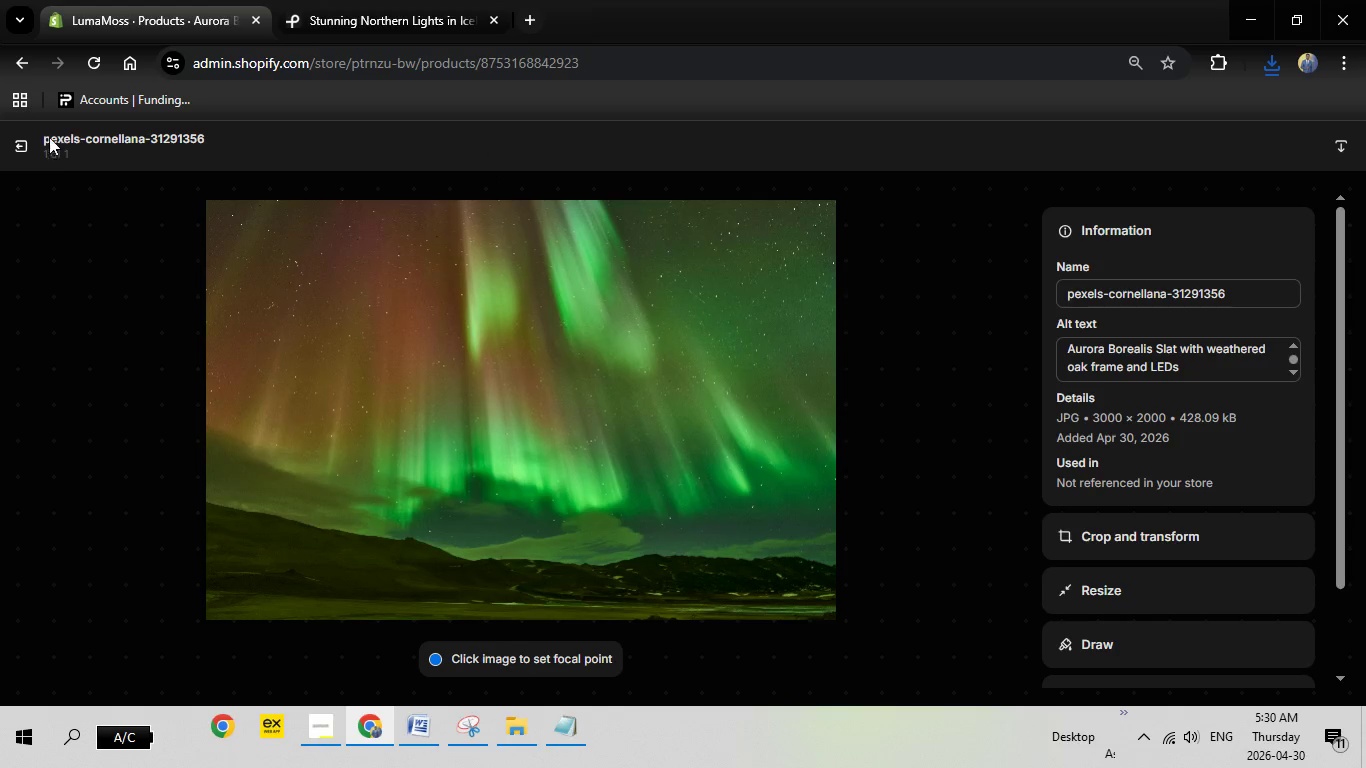 
left_click([24, 140])
 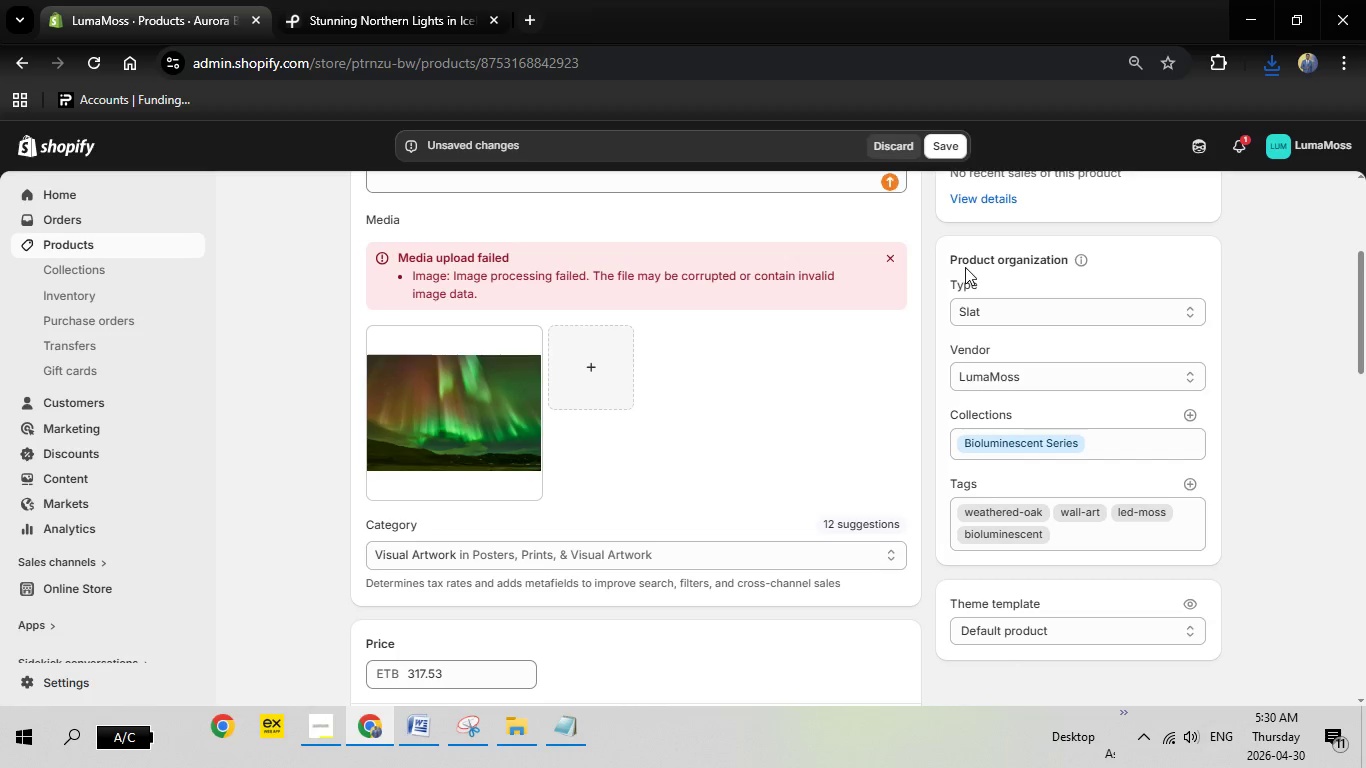 
scroll: coordinate [965, 266], scroll_direction: up, amount: 6.0
 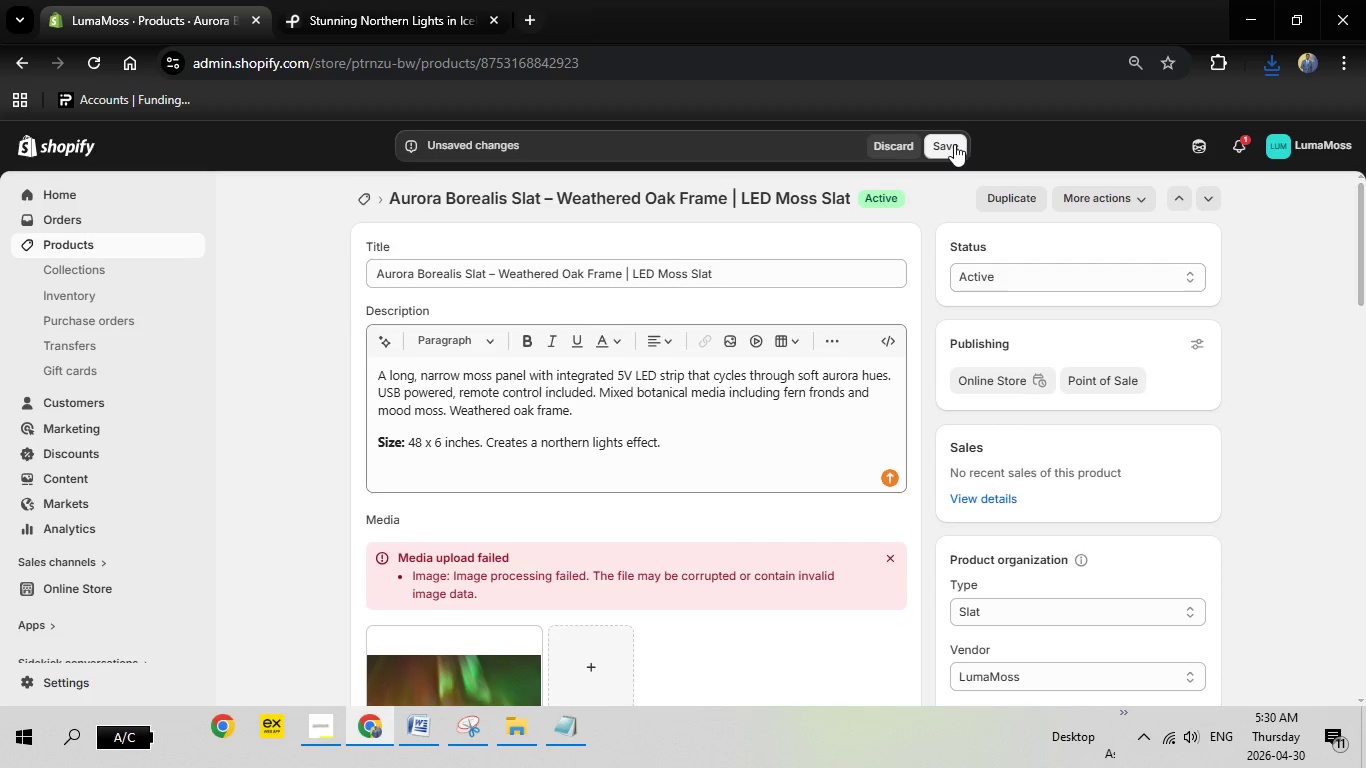 
left_click([954, 144])
 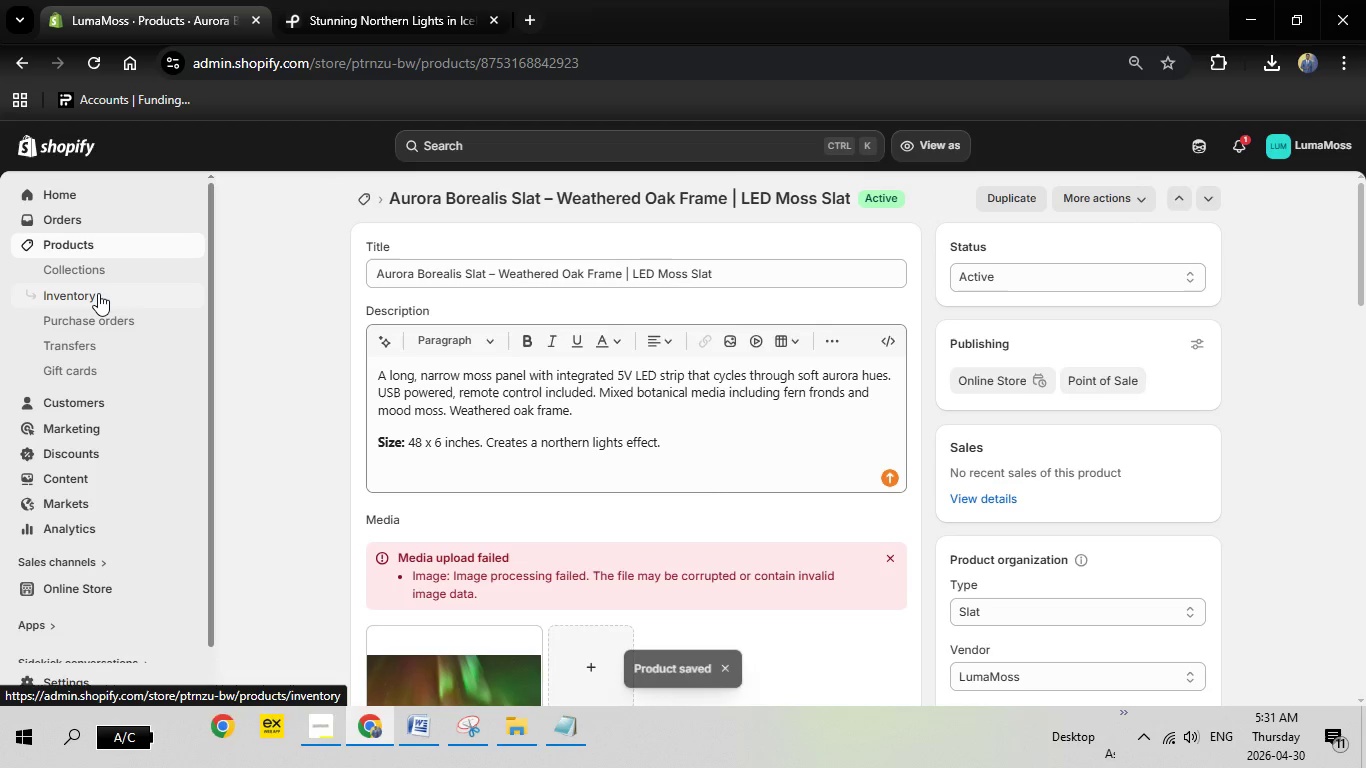 
wait(32.83)
 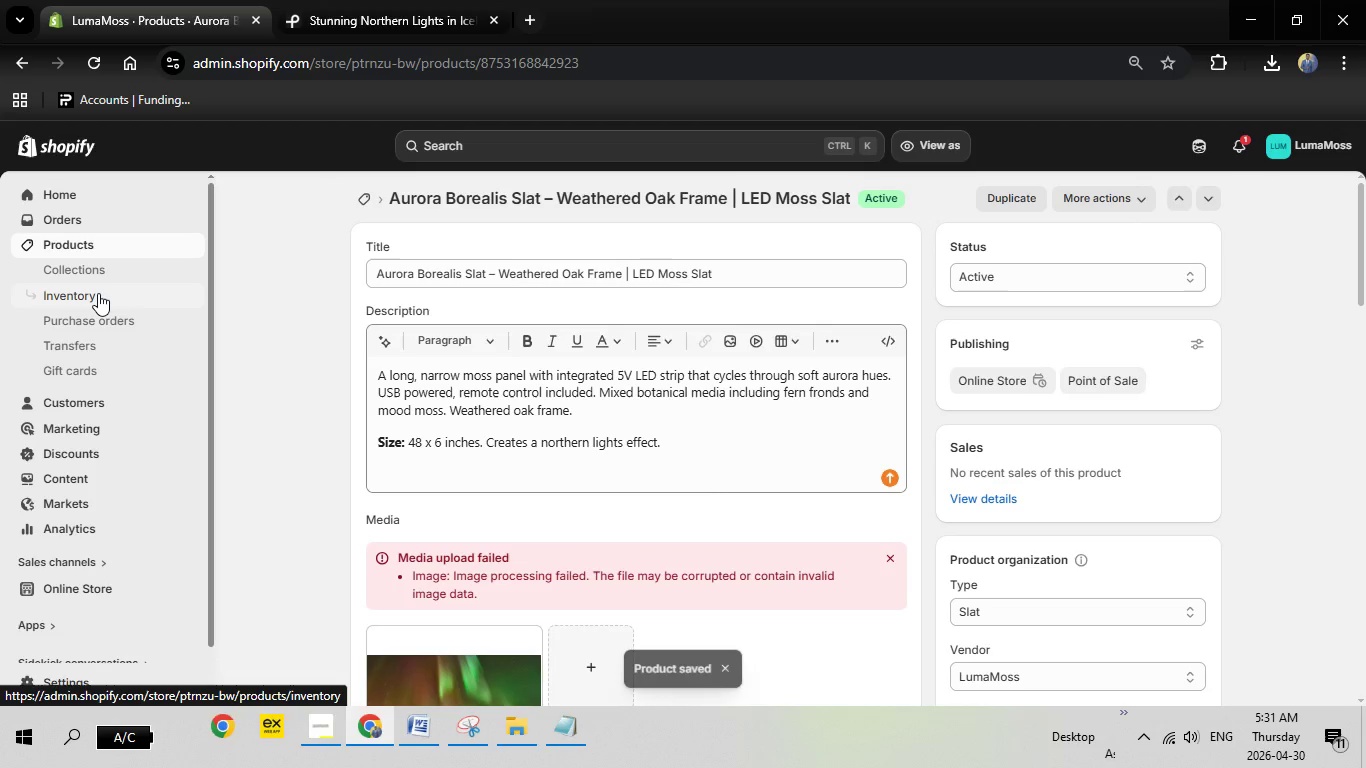 
left_click([364, 199])
 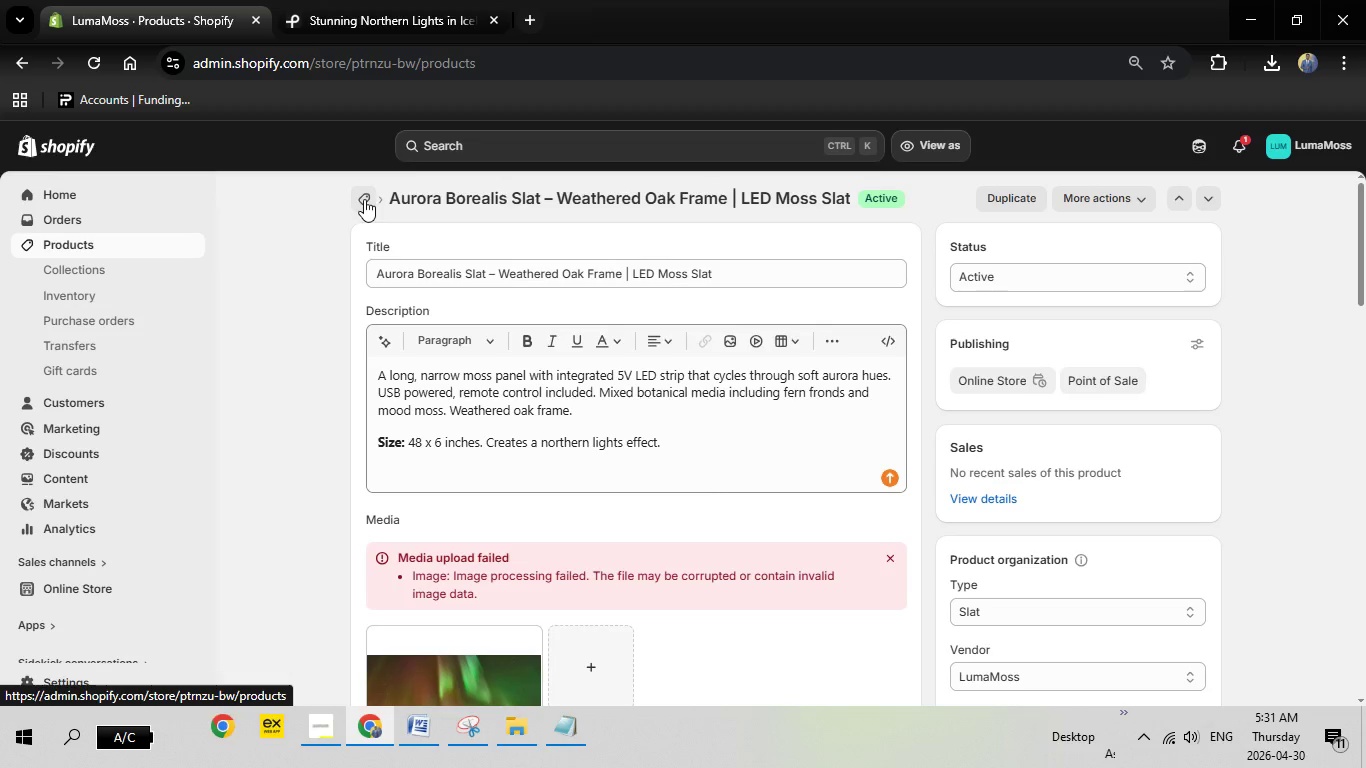 
wait(6.23)
 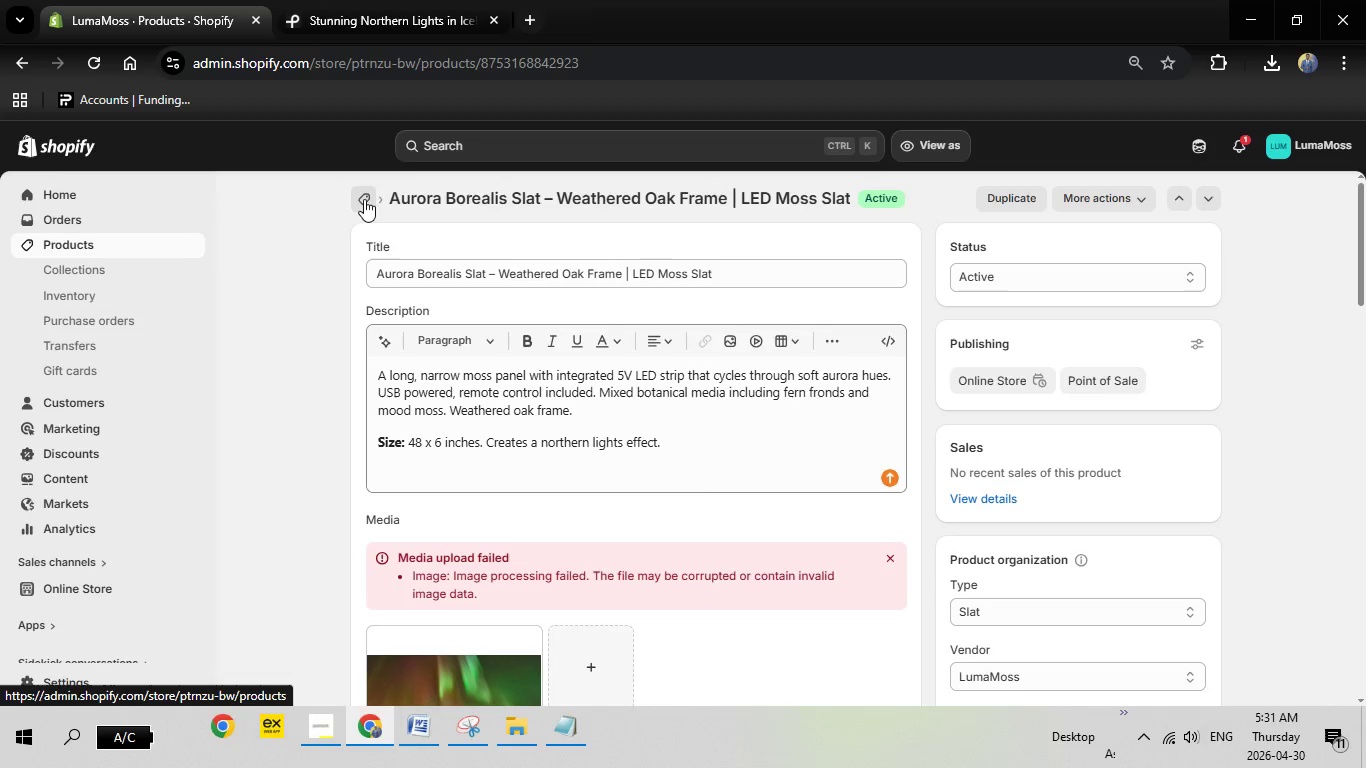 
left_click([426, 712])
 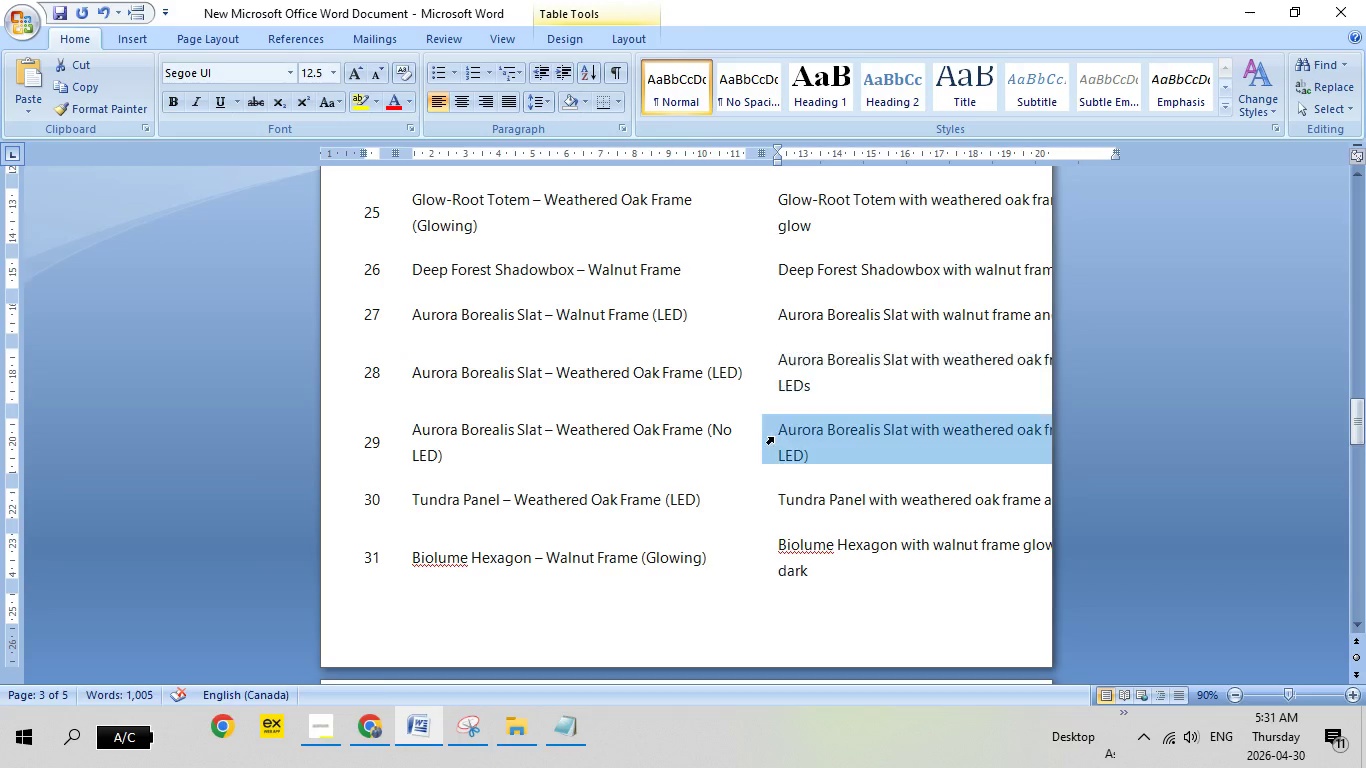 
left_click([773, 437])
 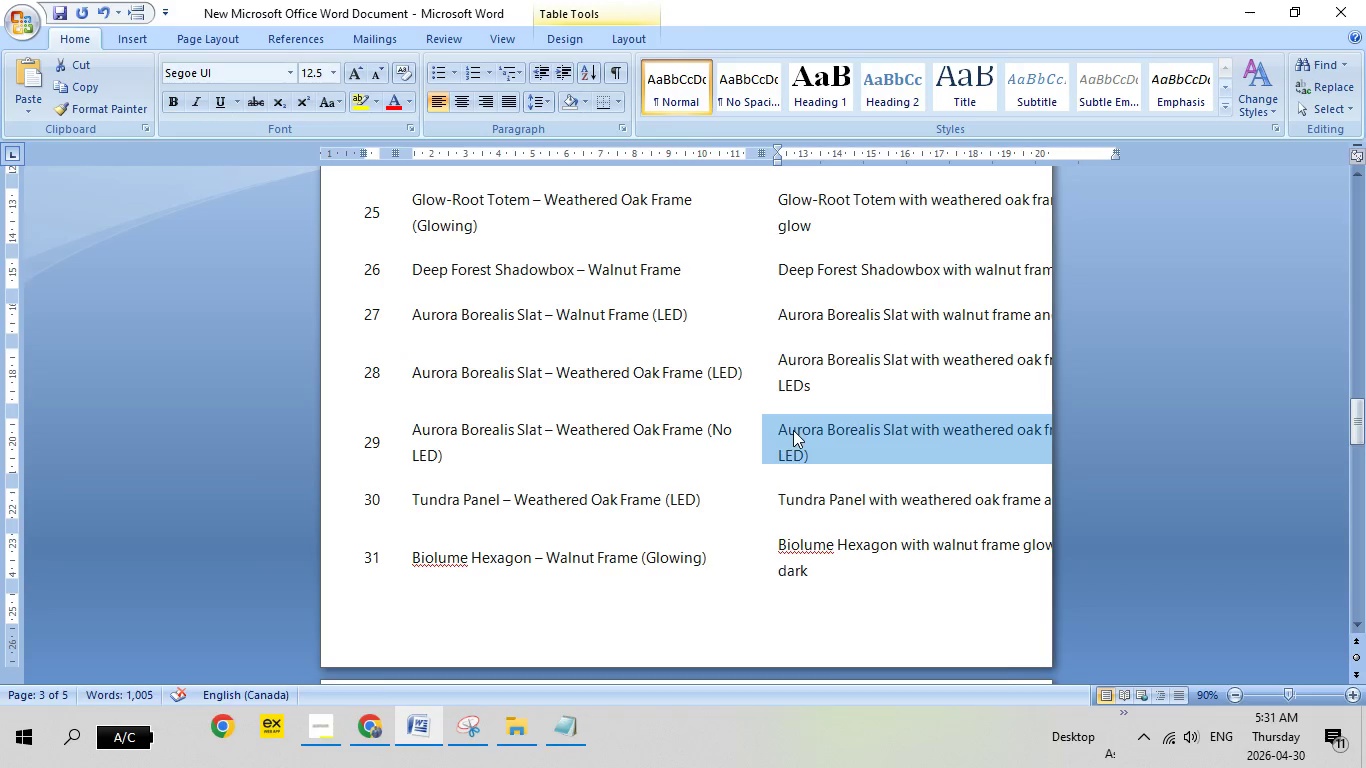 
right_click([793, 430])
 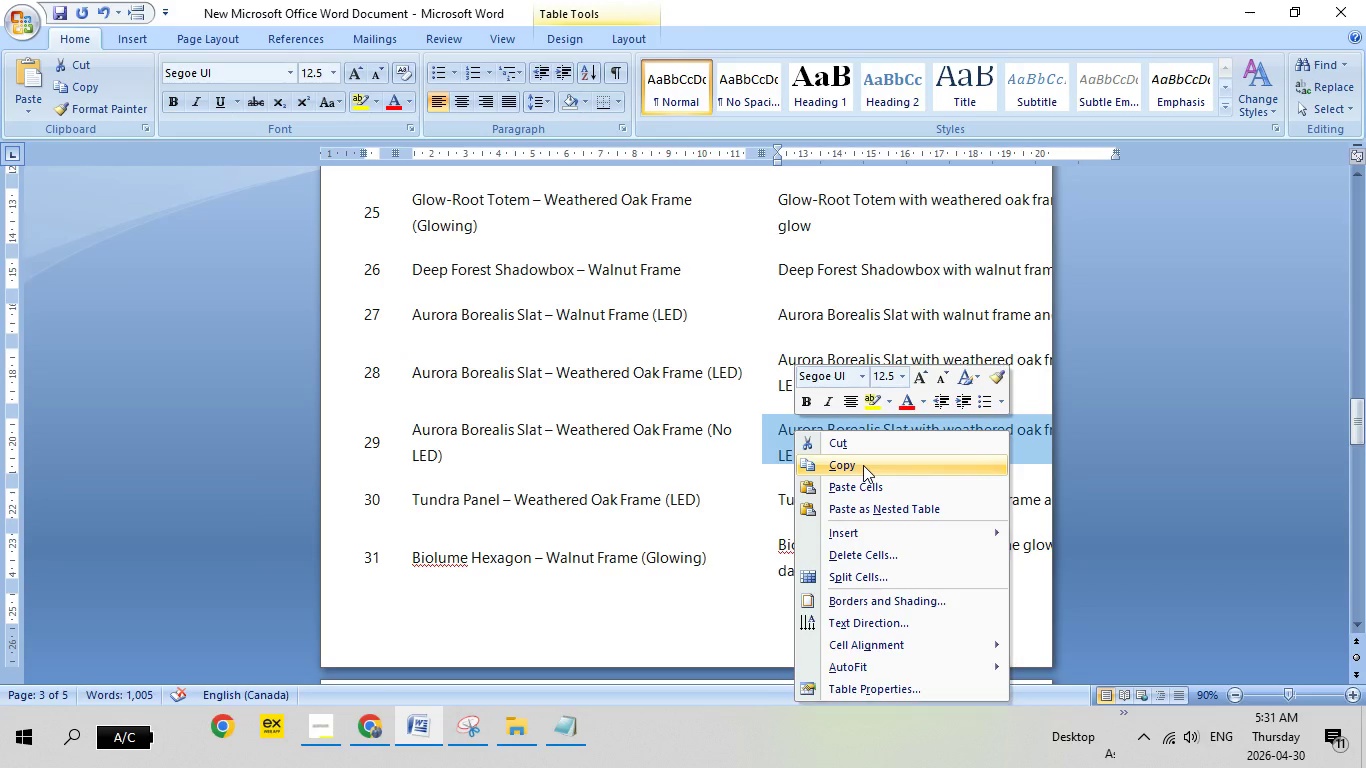 
left_click([863, 465])
 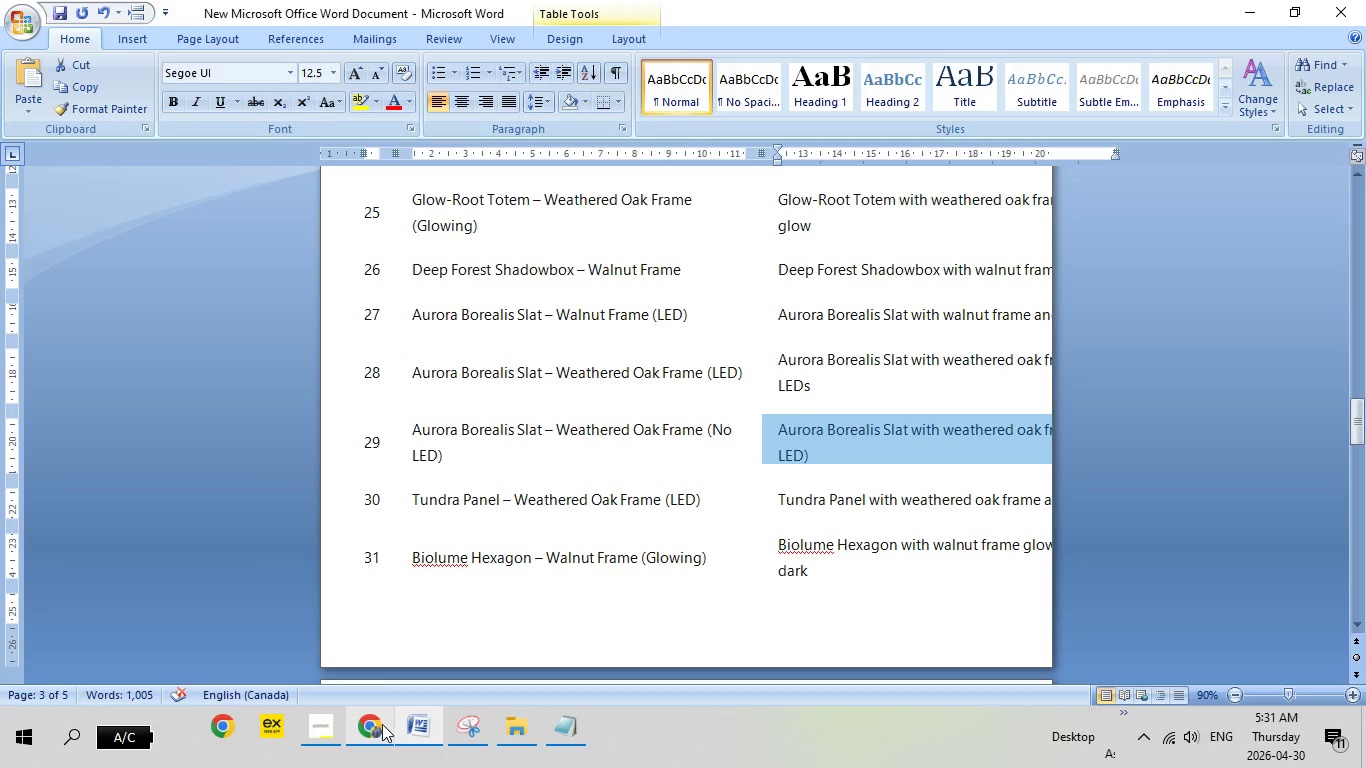 
left_click([379, 724])
 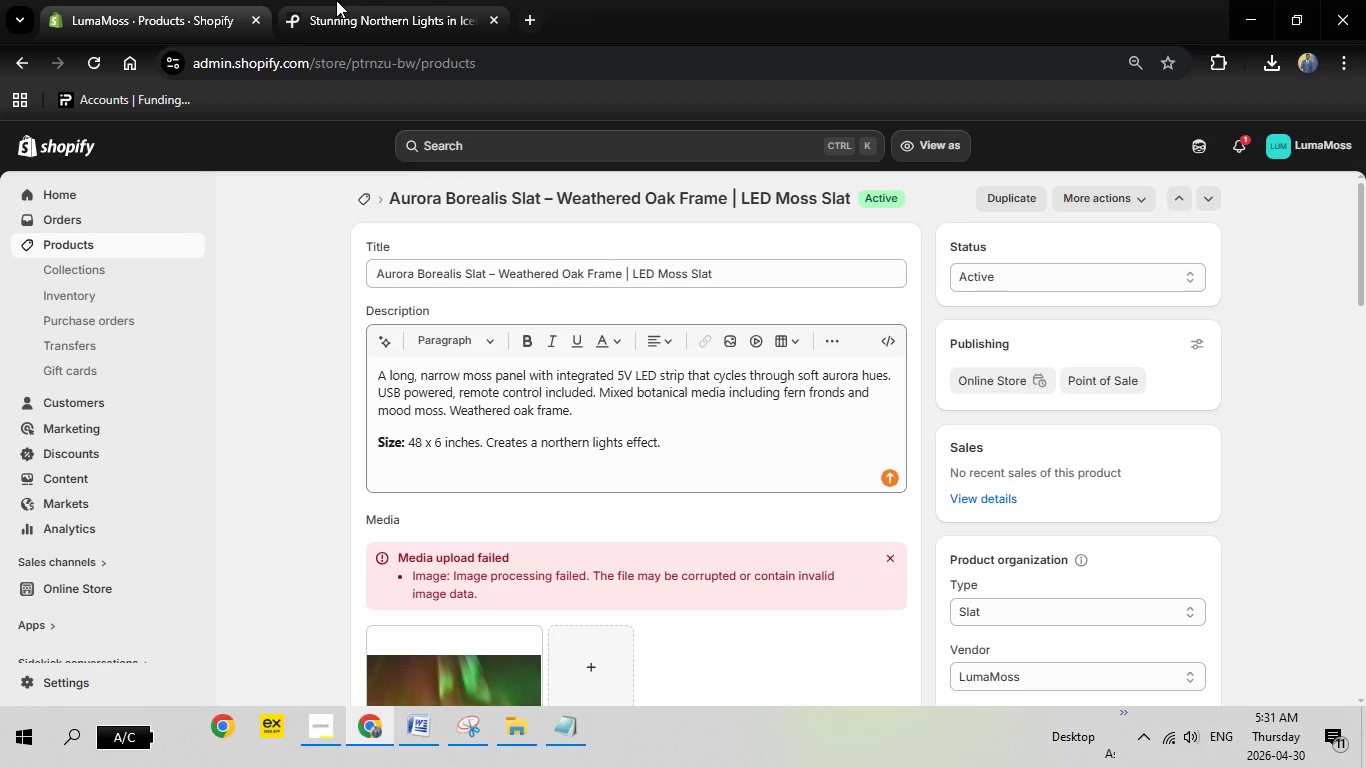 
left_click([336, 0])
 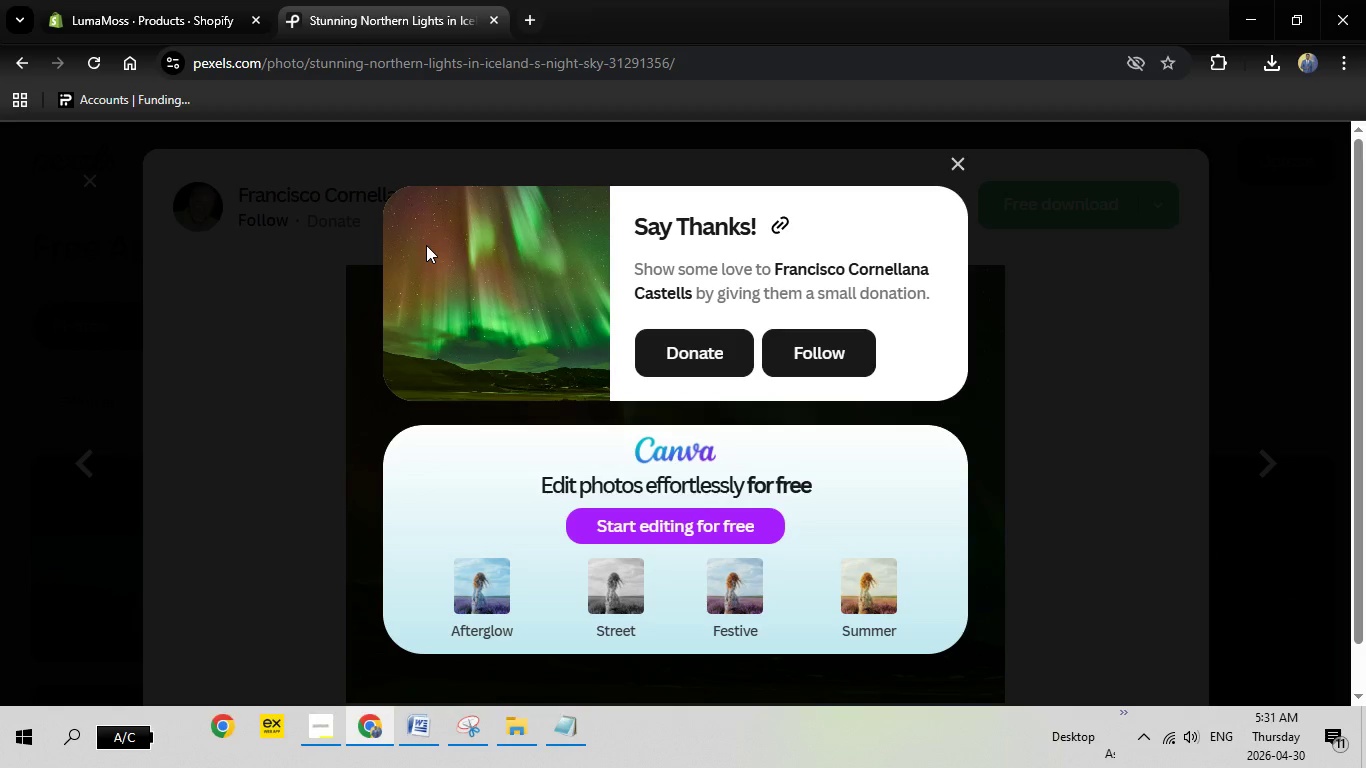 
key(Escape)
 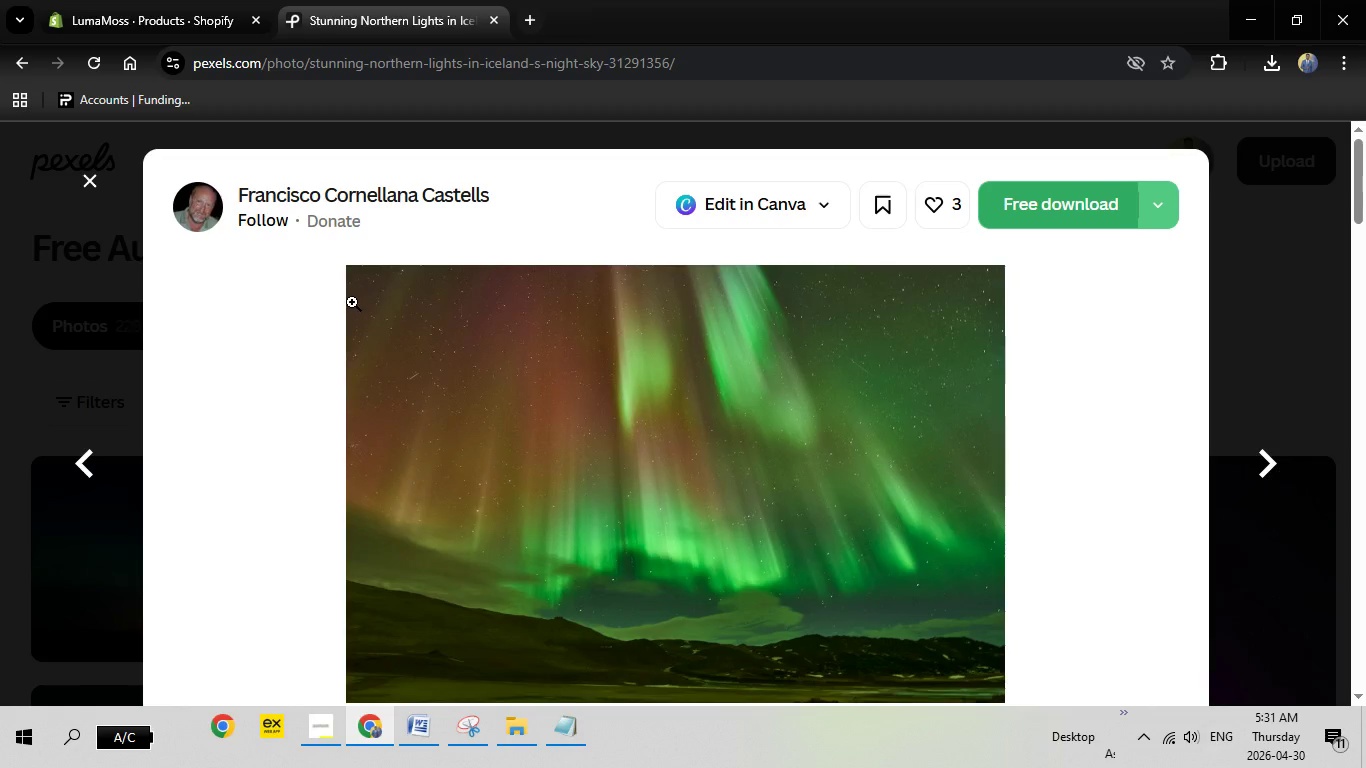 
key(Escape)
 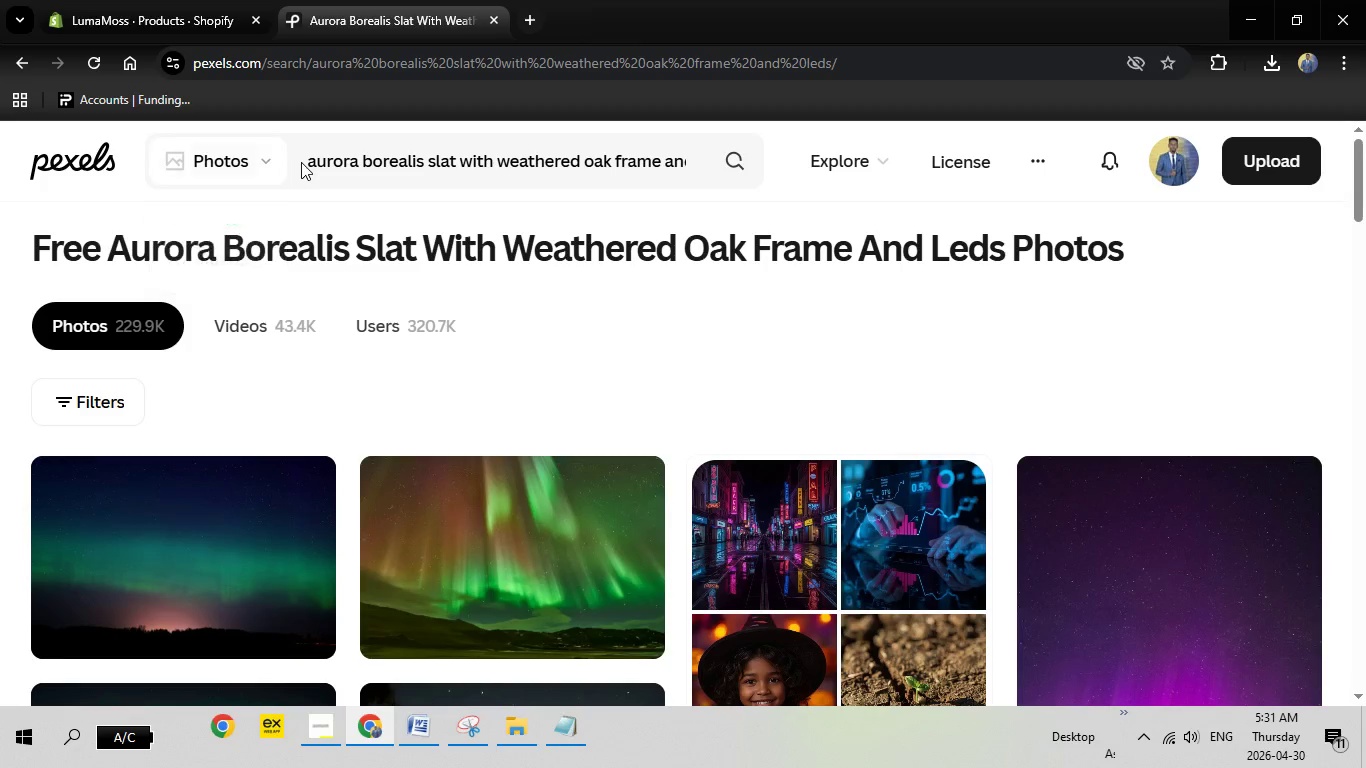 
left_click_drag(start_coordinate=[303, 162], to_coordinate=[390, 167])
 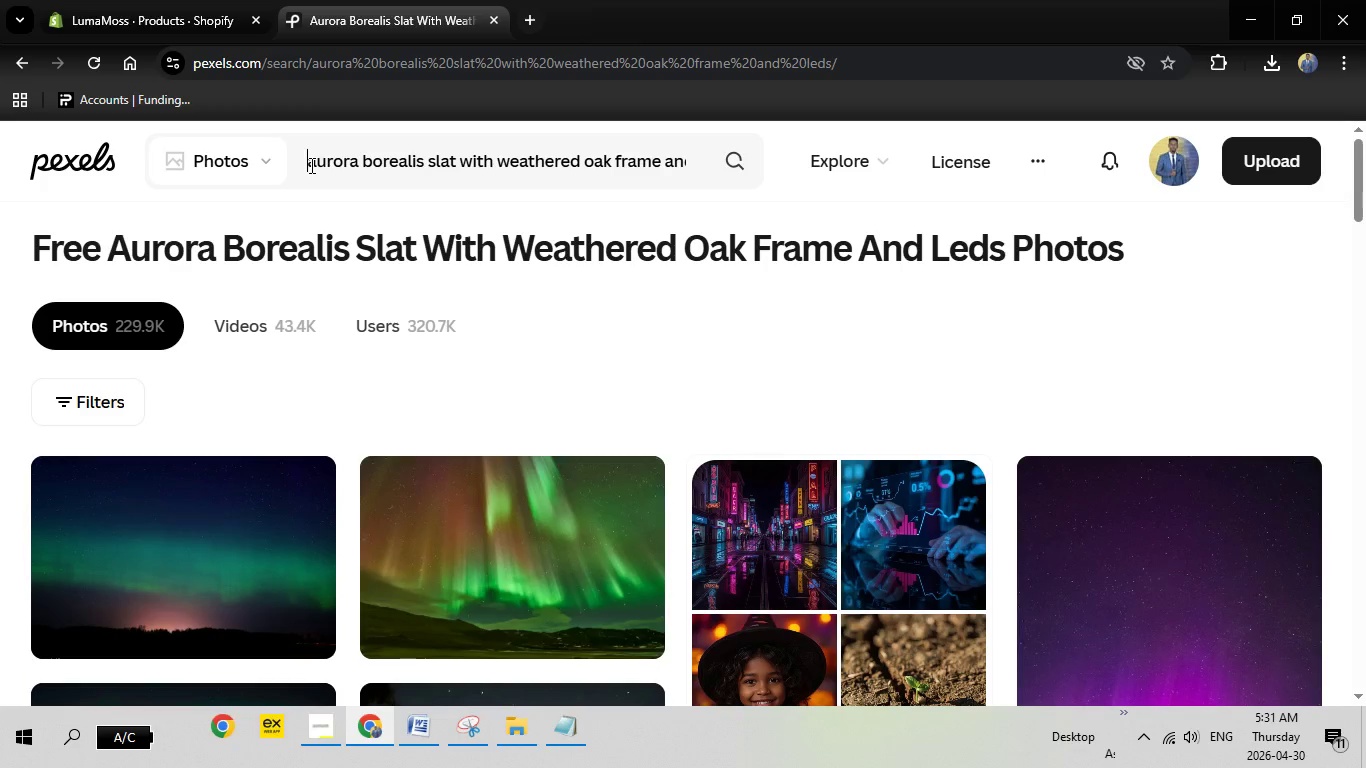 
left_click_drag(start_coordinate=[305, 165], to_coordinate=[725, 171])
 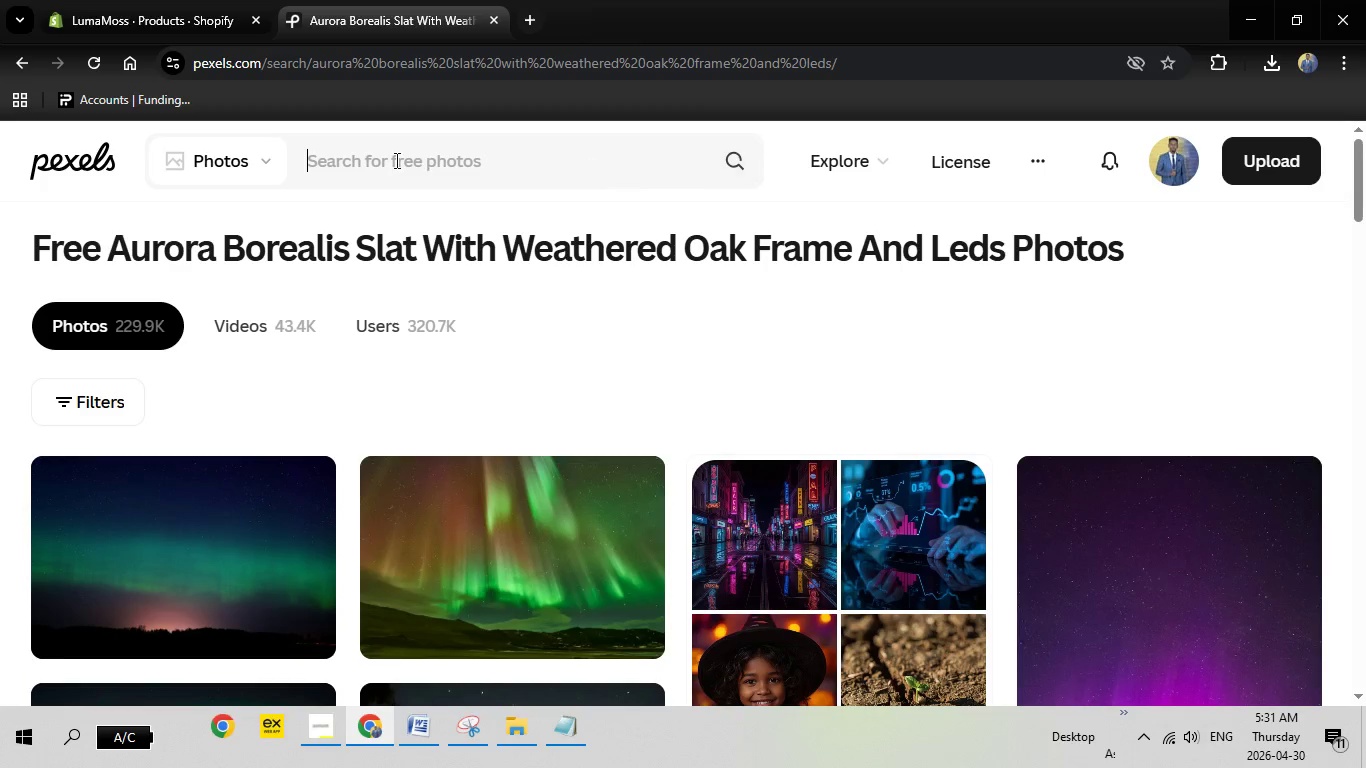 
key(Backspace)
 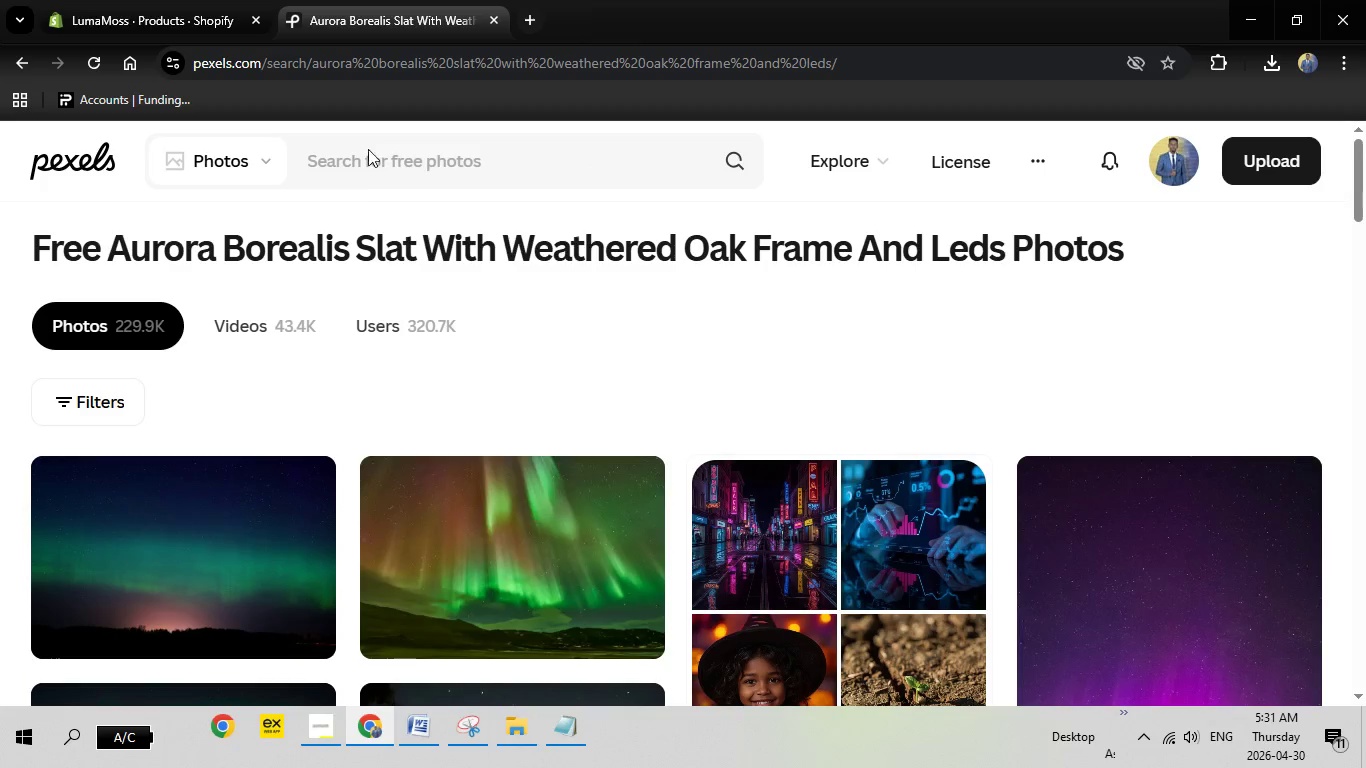 
right_click([368, 149])
 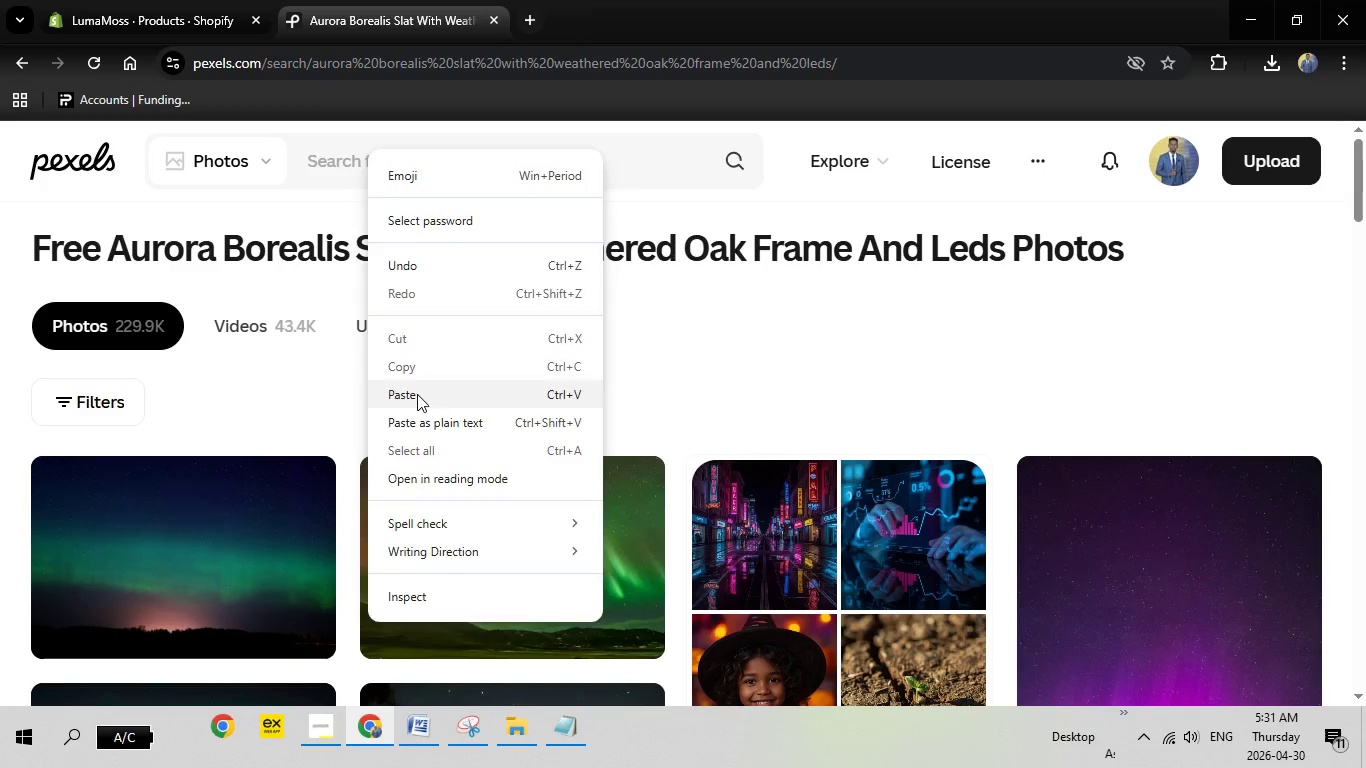 
left_click([417, 394])
 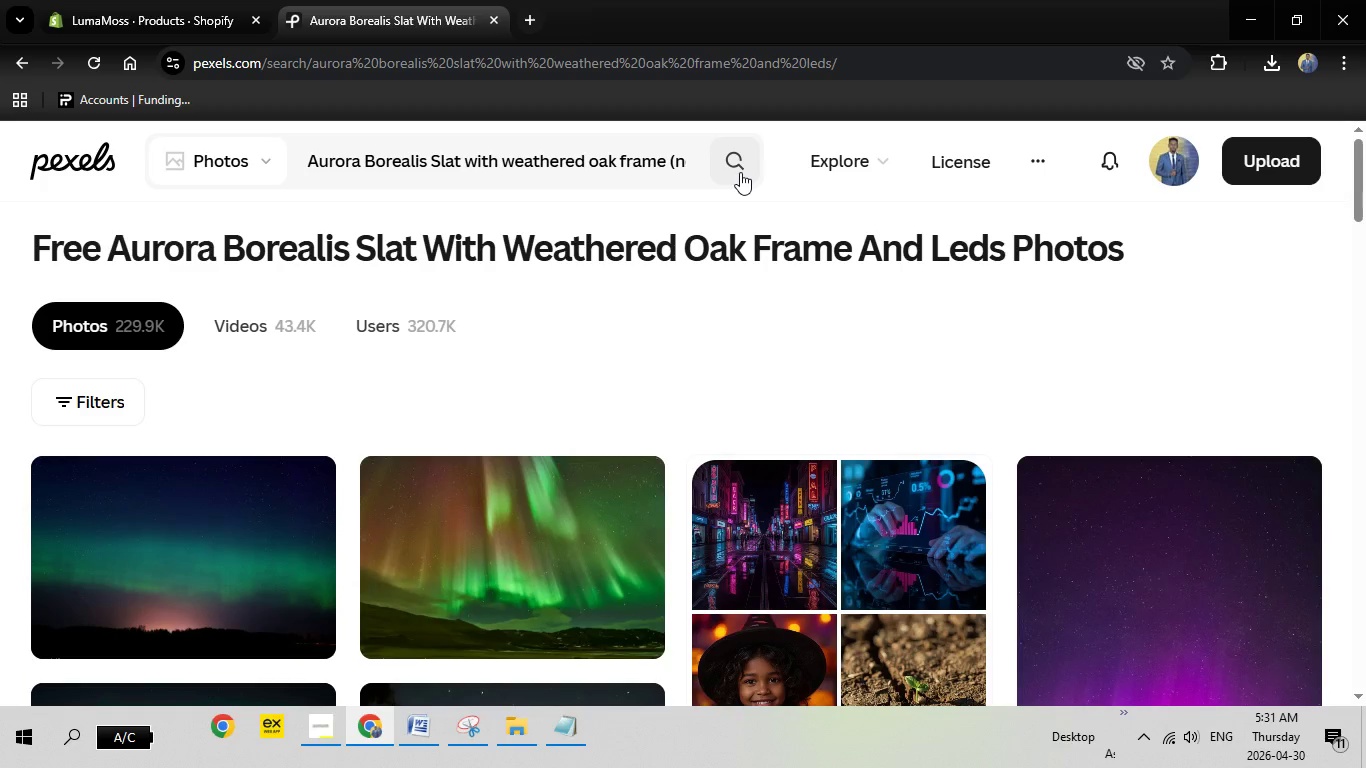 
left_click([740, 172])
 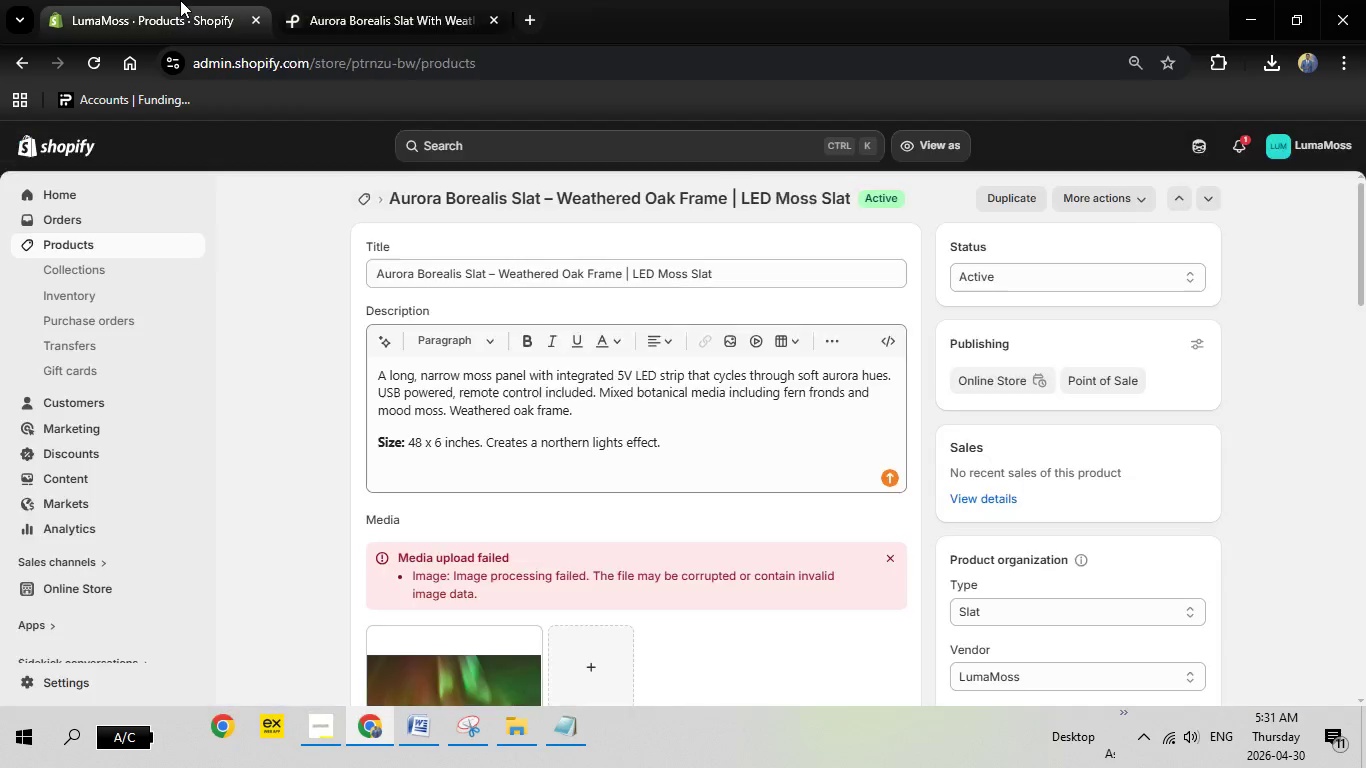 
left_click([180, 0])
 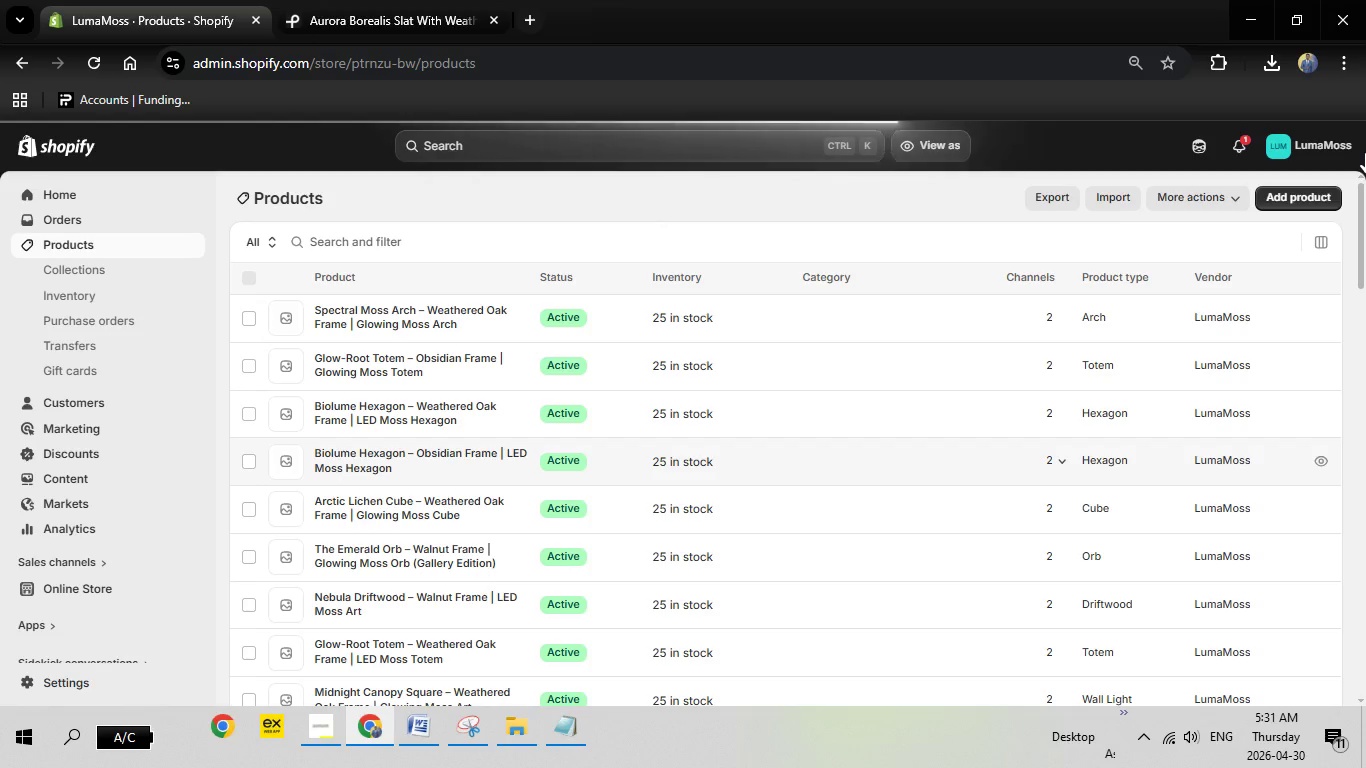 
scroll: coordinate [627, 539], scroll_direction: down, amount: 6.0
 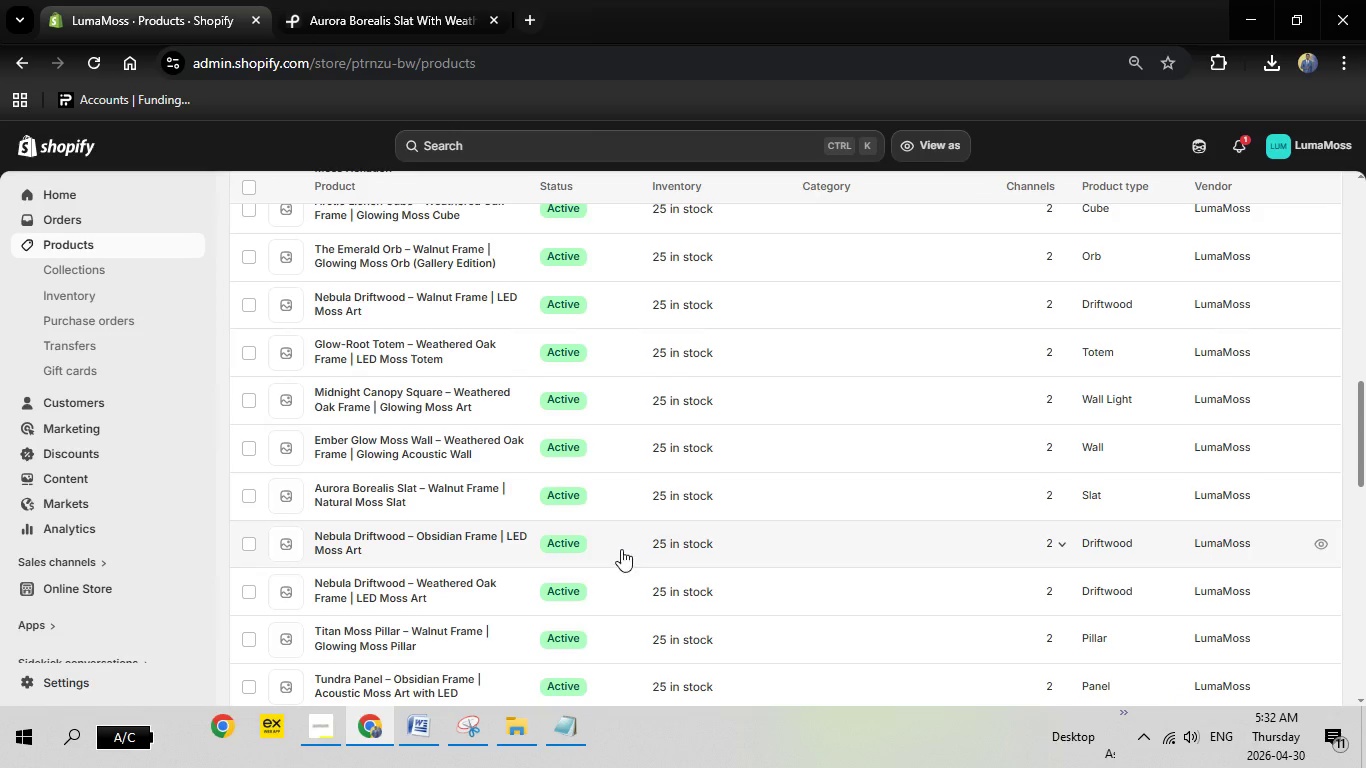 
mouse_move([402, 493])
 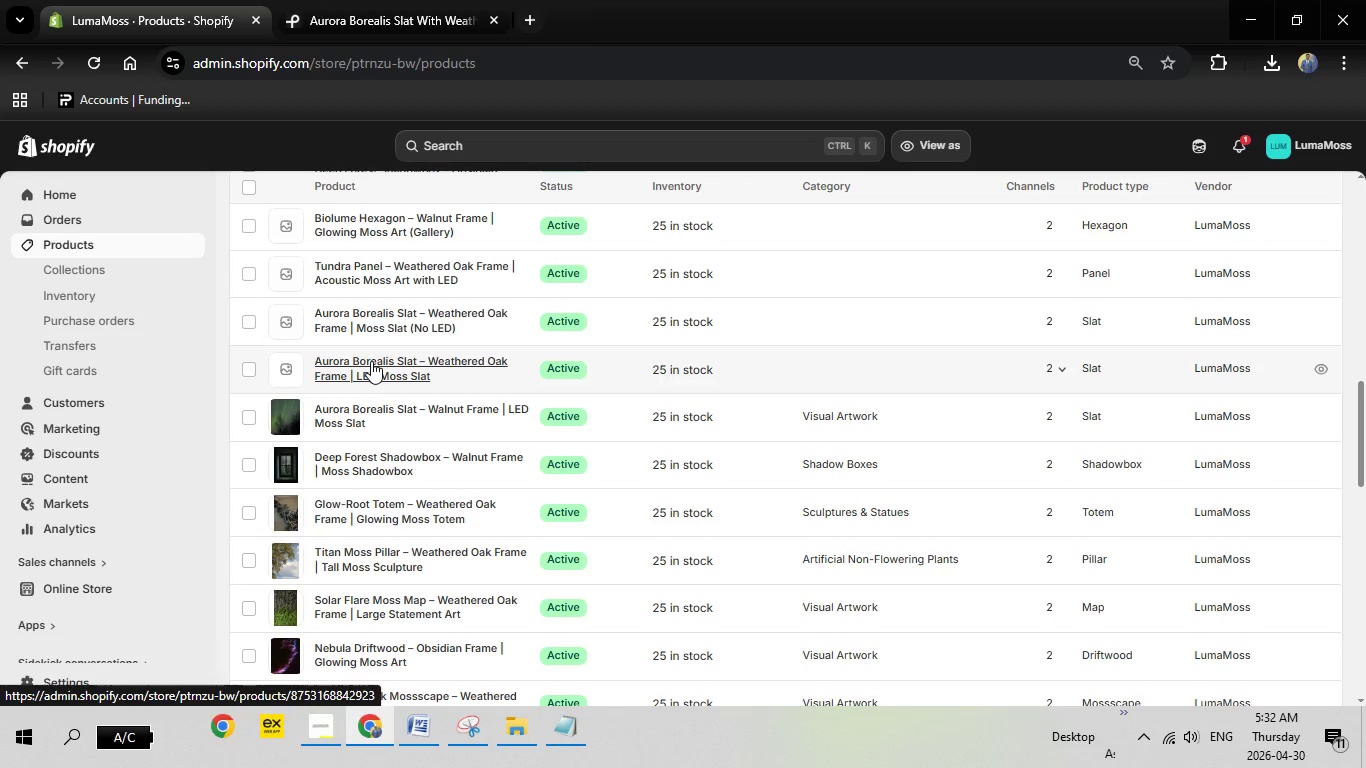 
left_click([371, 361])
 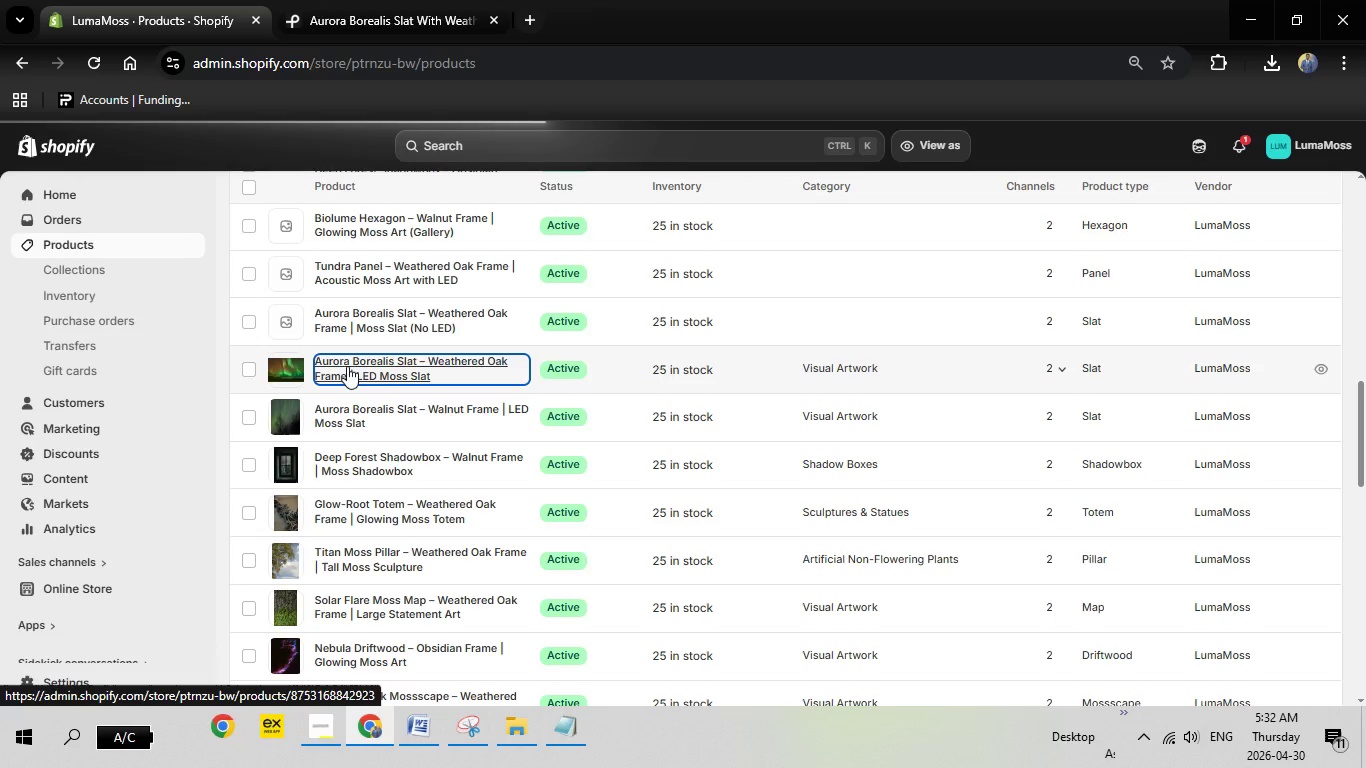 
wait(5.4)
 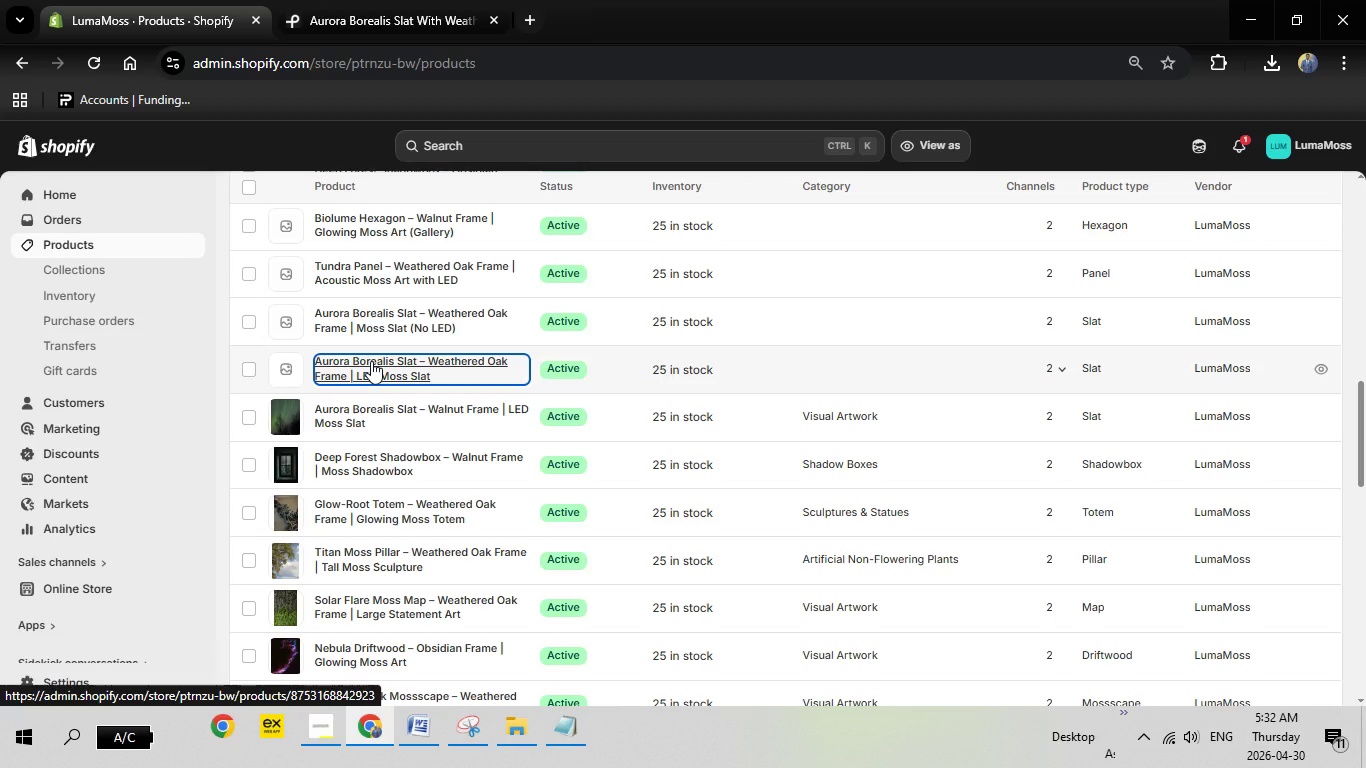 
mouse_move([366, 375])
 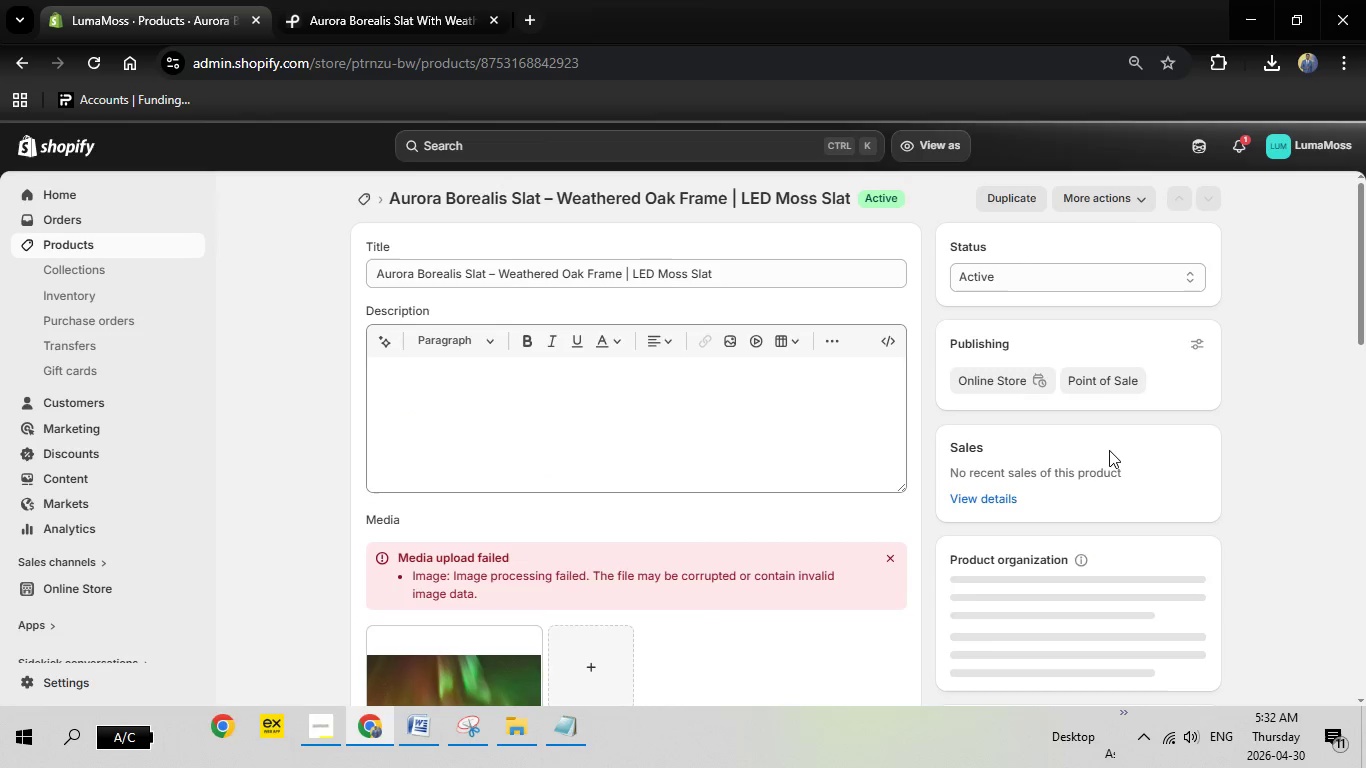 
mouse_move([1131, 473])
 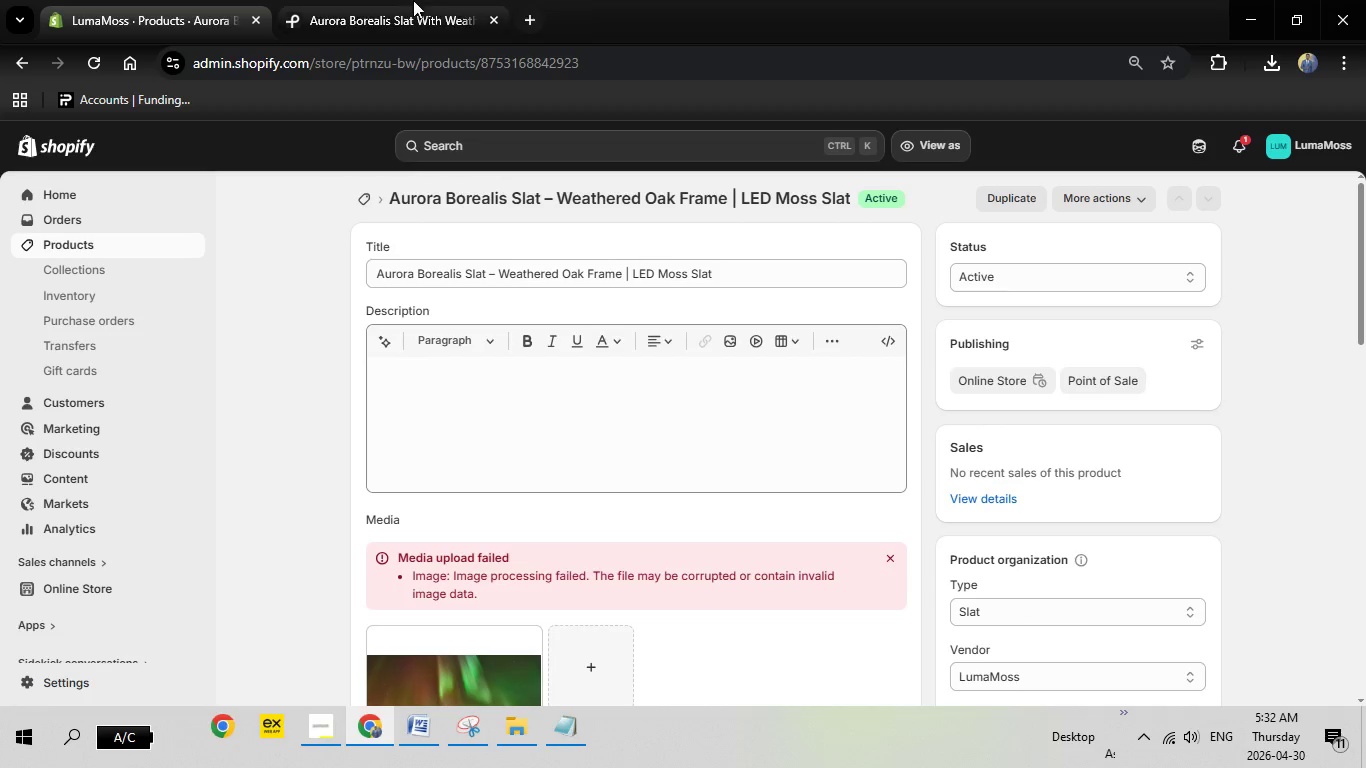 
left_click([391, 0])
 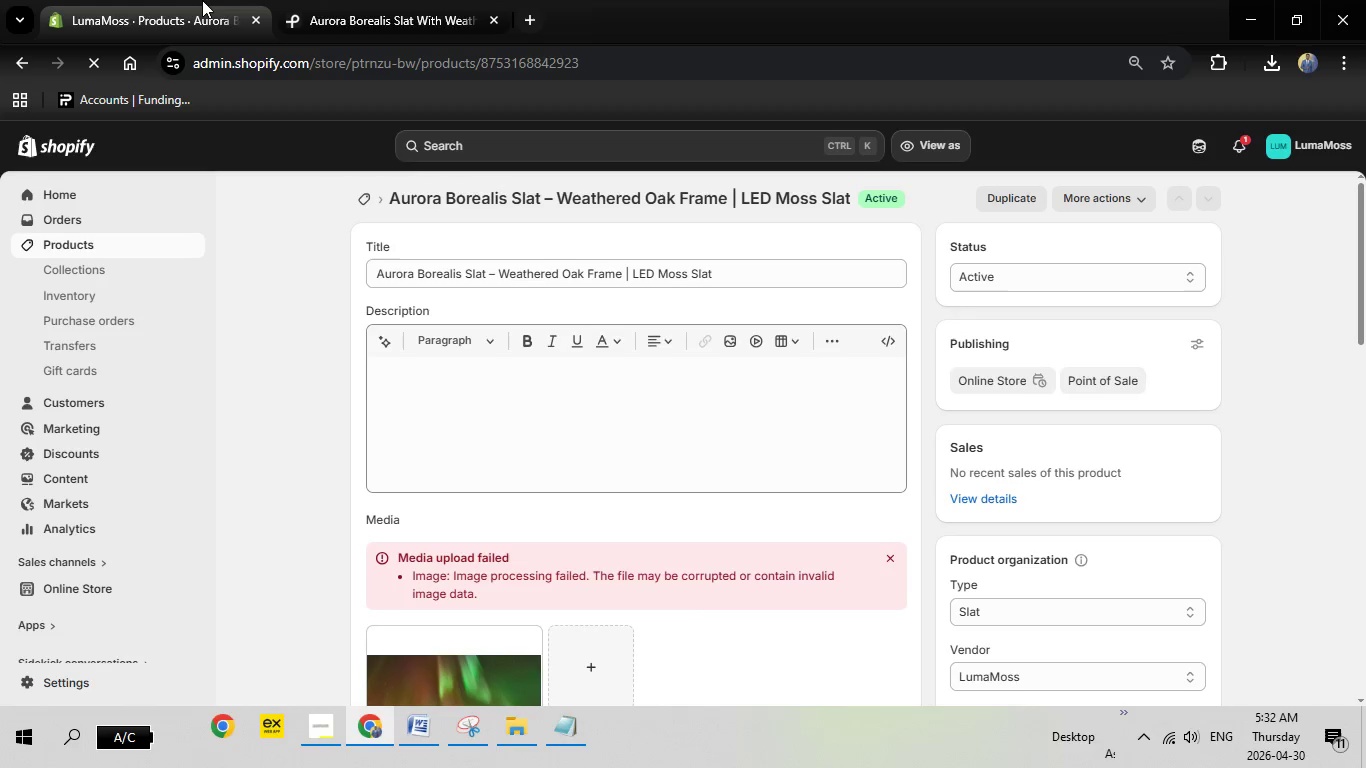 
left_click([202, 0])
 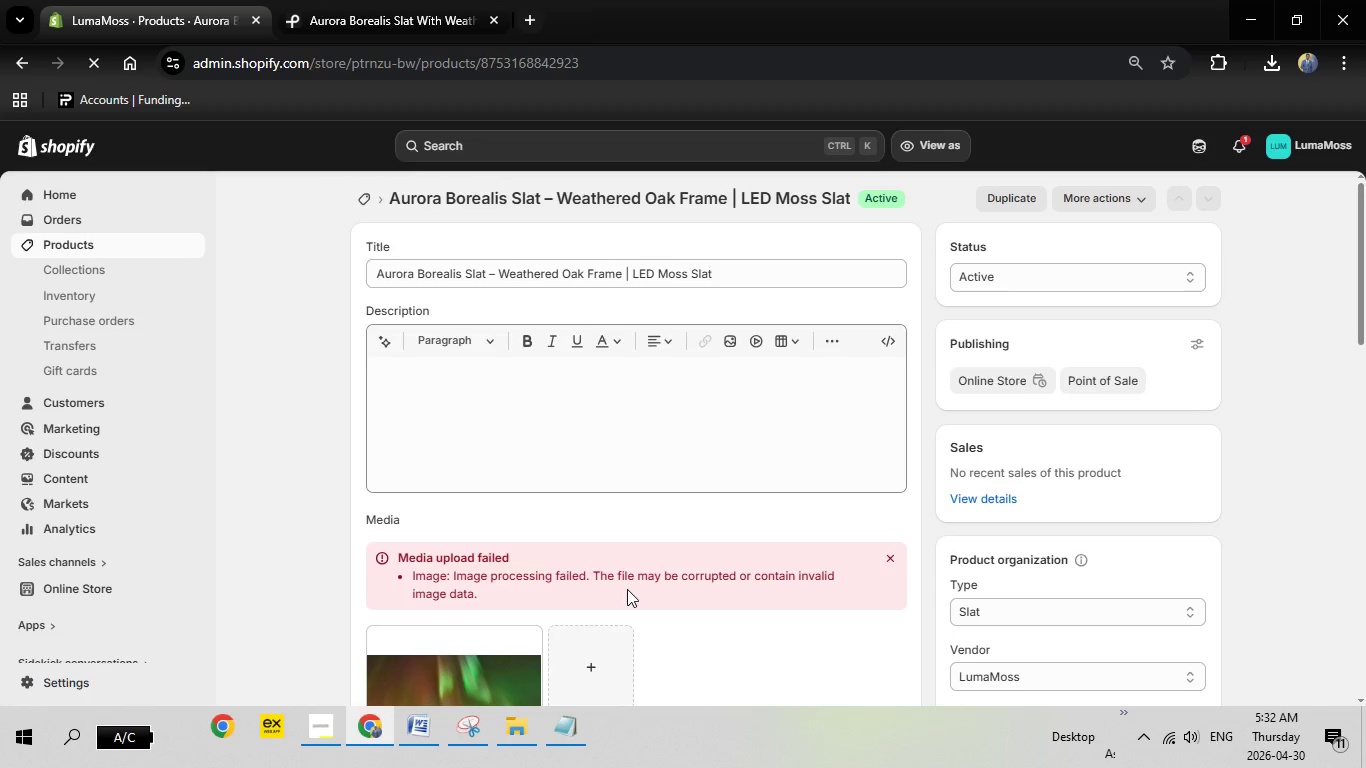 
scroll: coordinate [627, 589], scroll_direction: down, amount: 3.0
 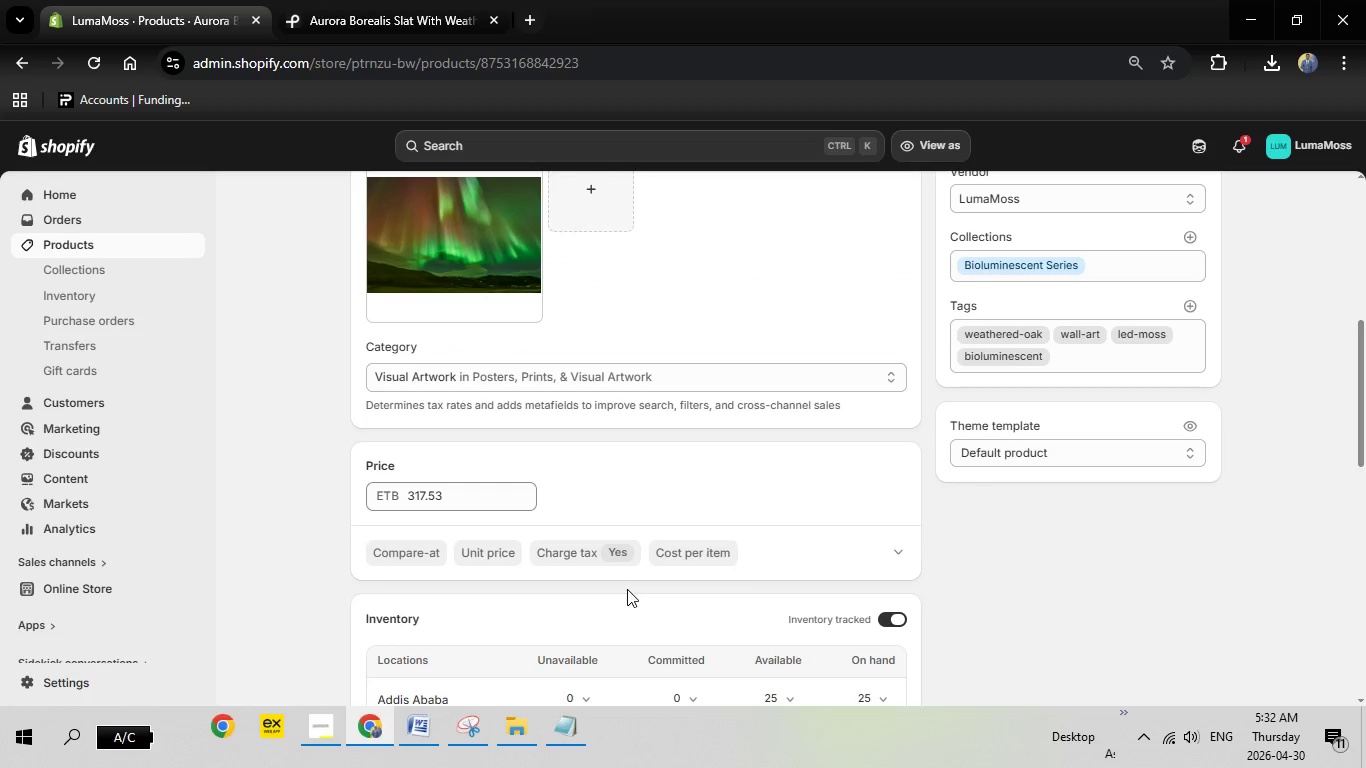 
scroll: coordinate [415, 240], scroll_direction: up, amount: 11.0
 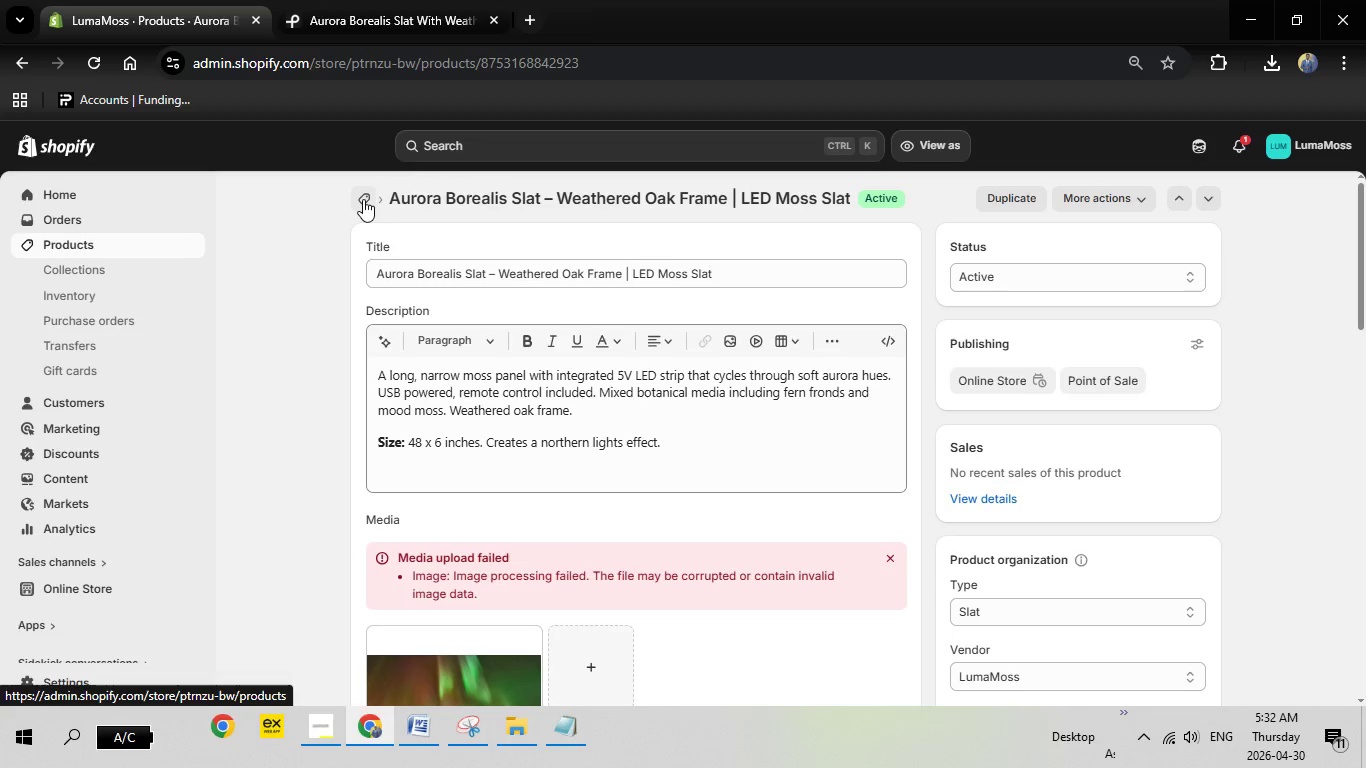 
left_click([363, 199])
 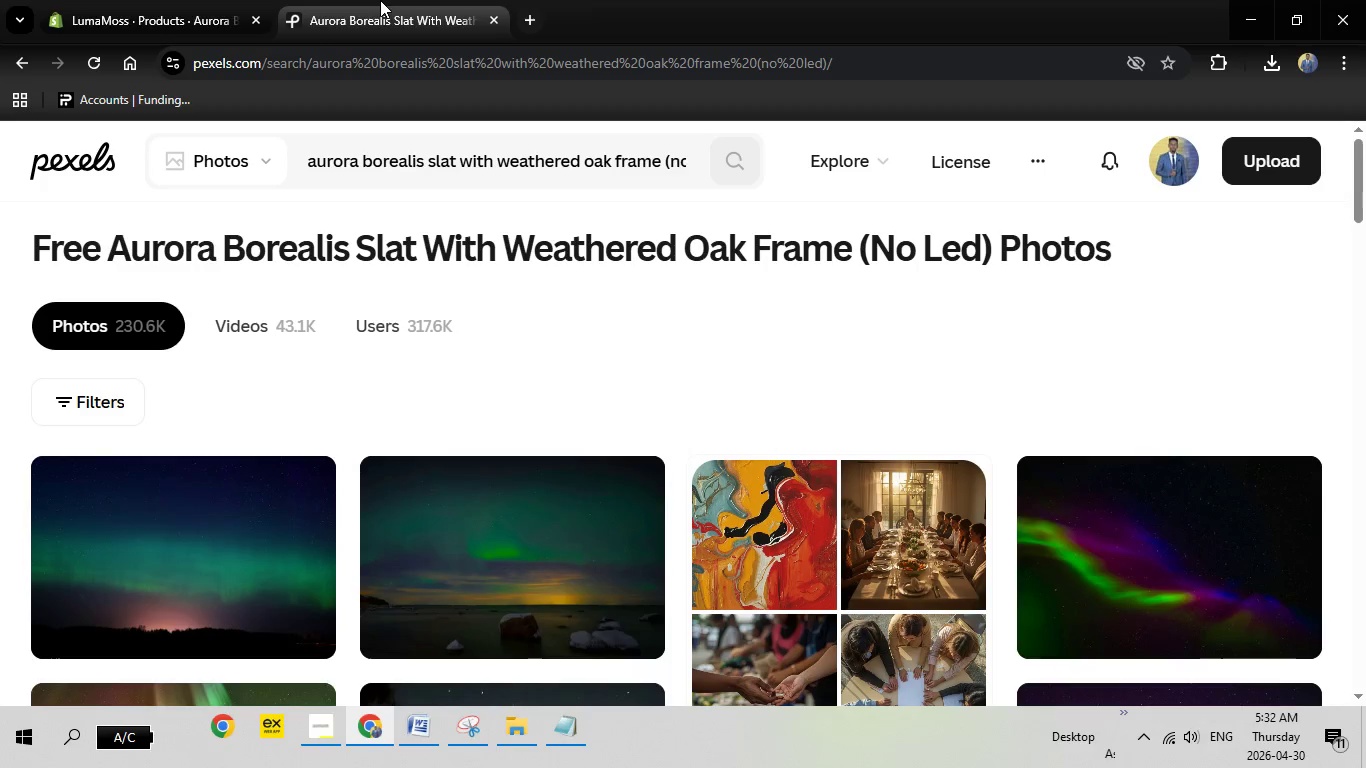 
left_click([380, 0])
 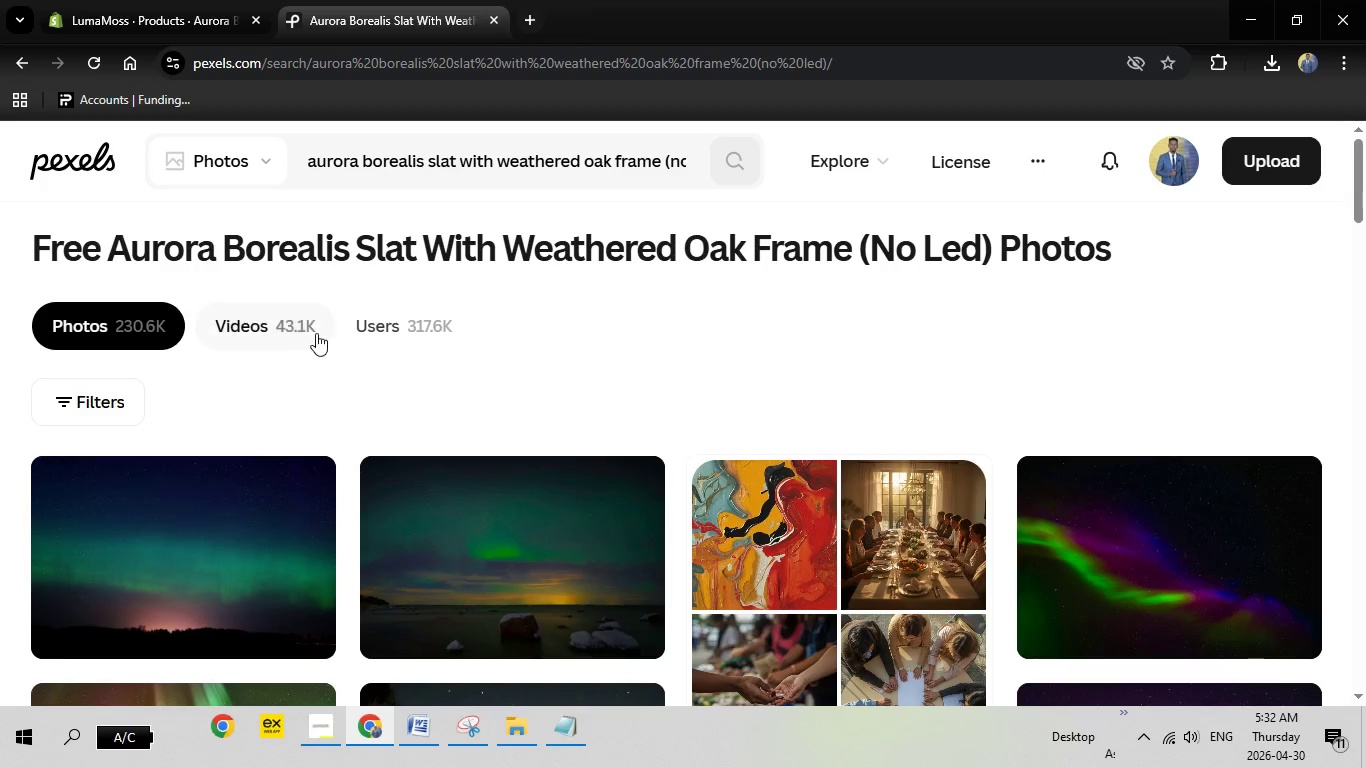 
scroll: coordinate [323, 331], scroll_direction: down, amount: 1.0
 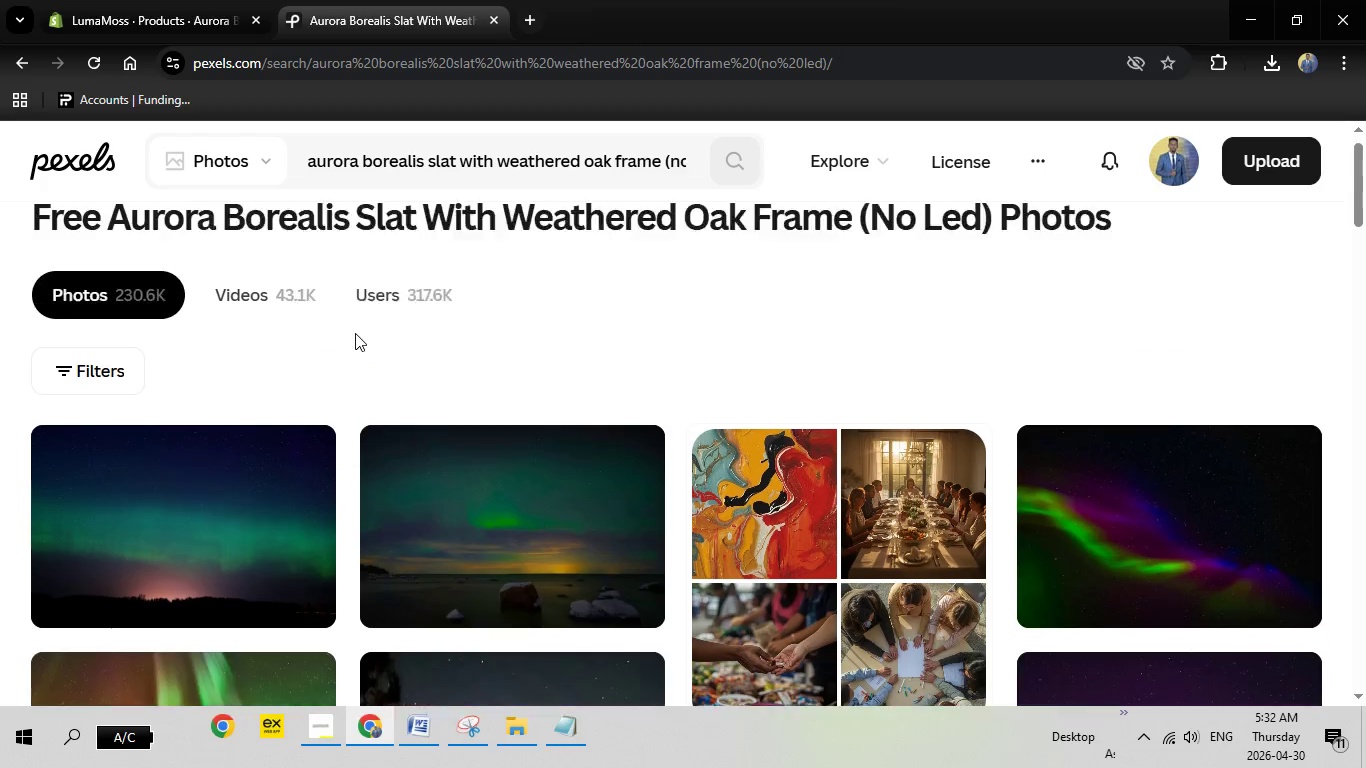 
scroll: coordinate [355, 333], scroll_direction: up, amount: 3.0
 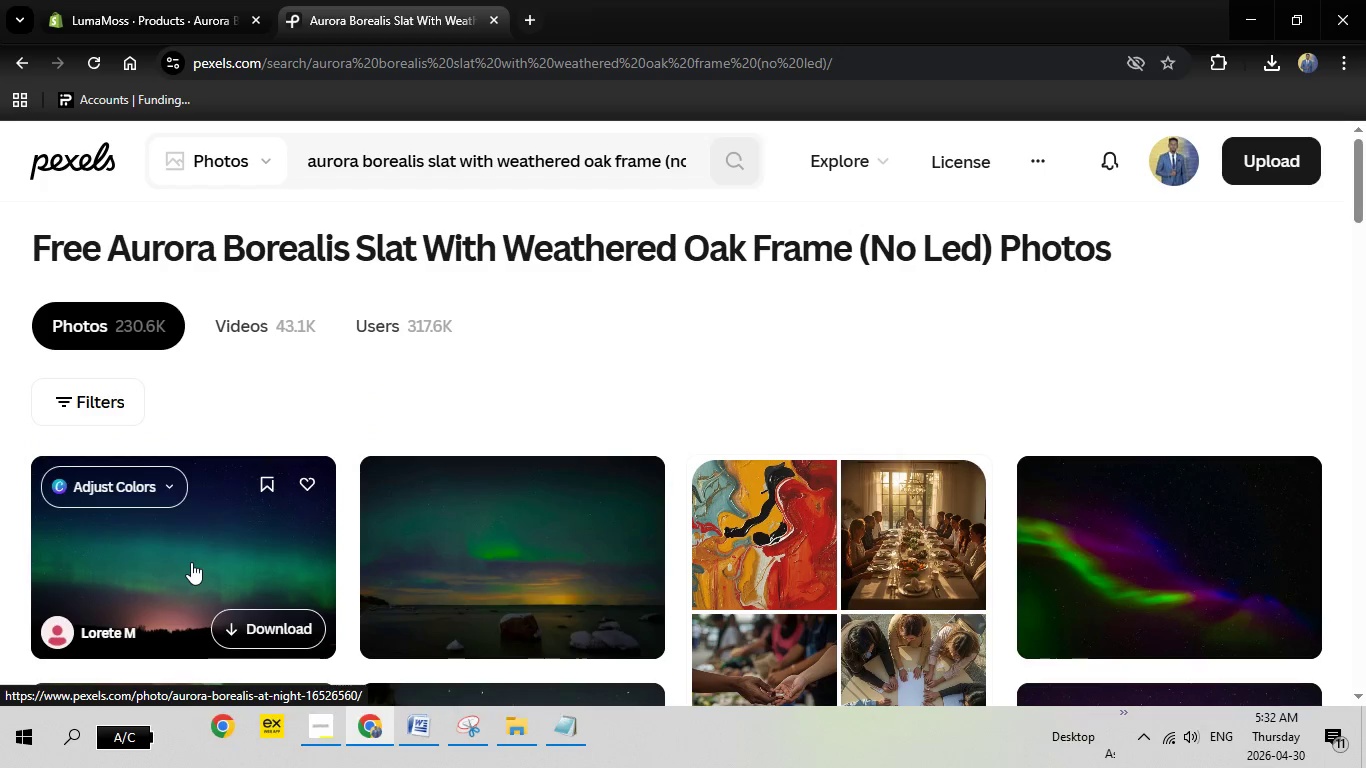 
left_click([191, 562])
 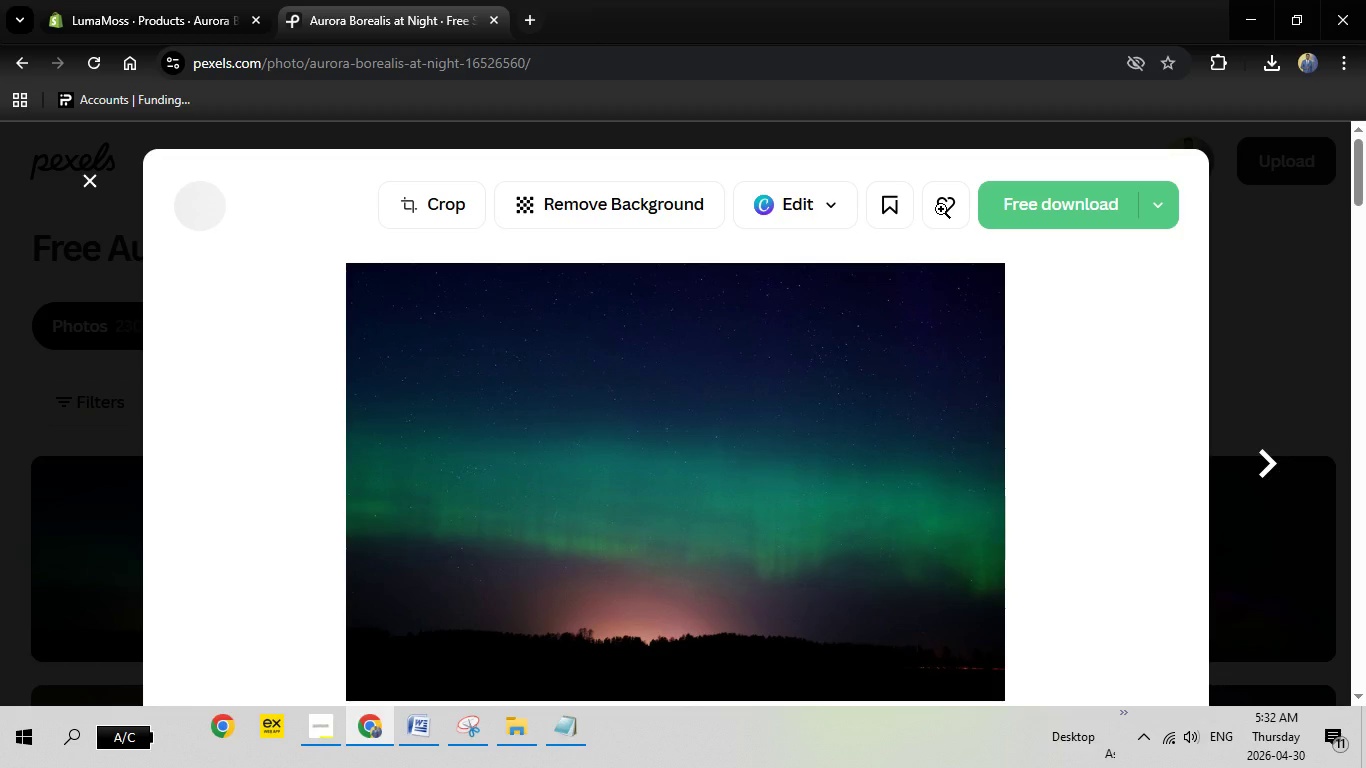 
left_click([180, 0])
 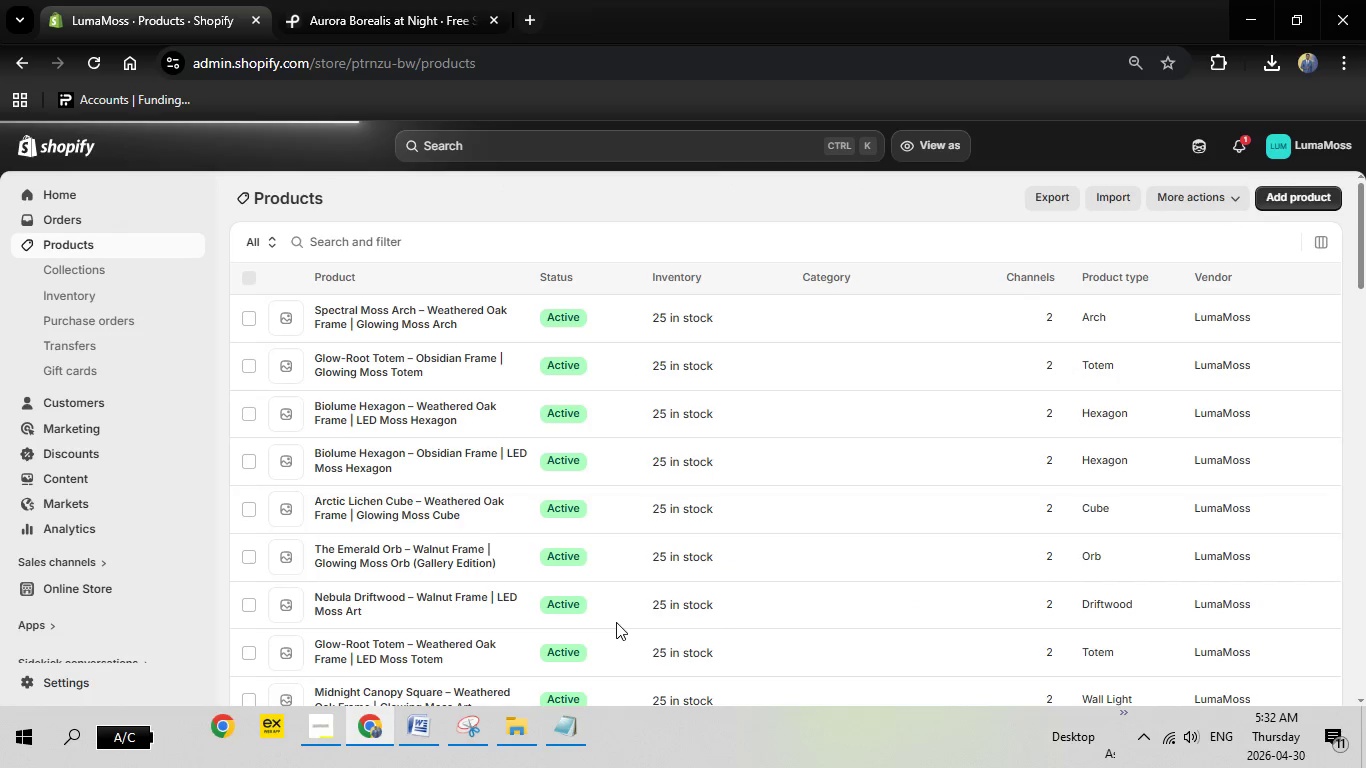 
wait(14.73)
 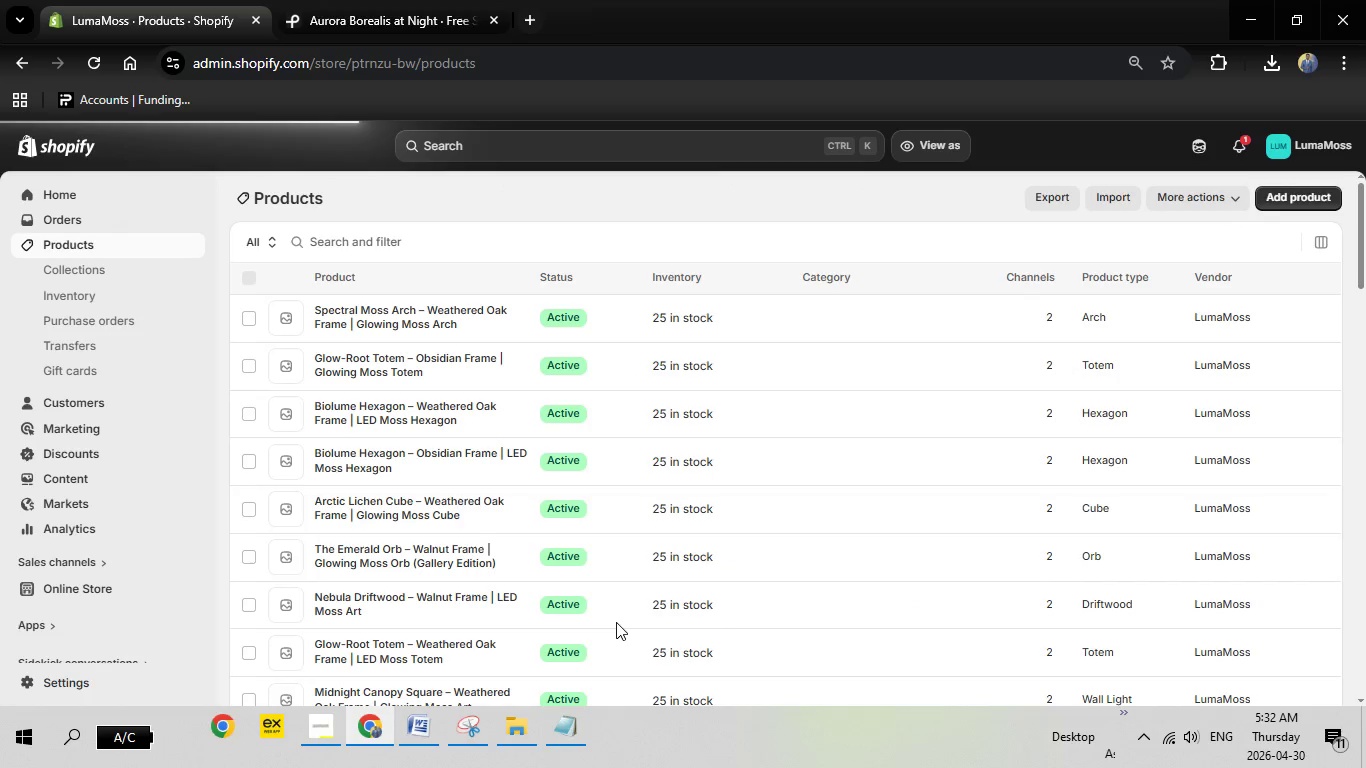 
scroll: coordinate [488, 513], scroll_direction: down, amount: 2.0
 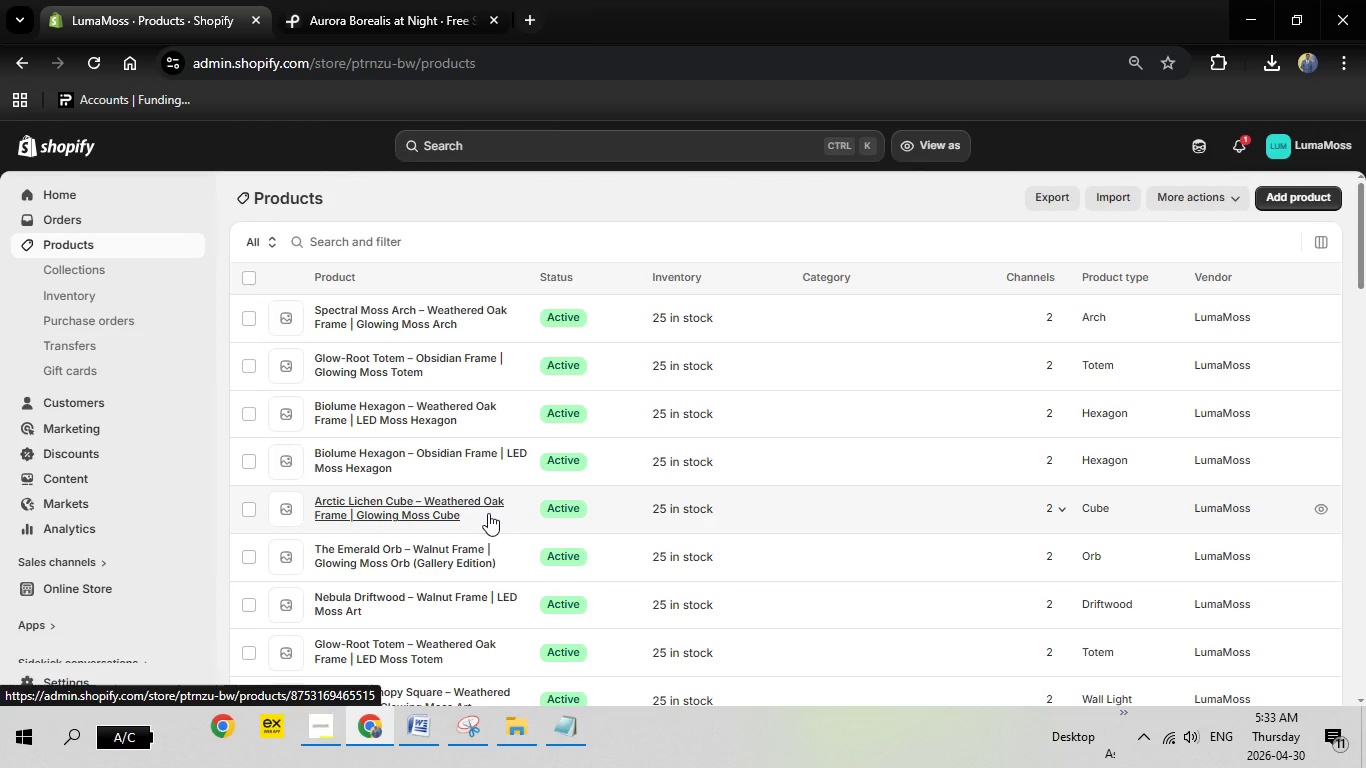 
wait(5.49)
 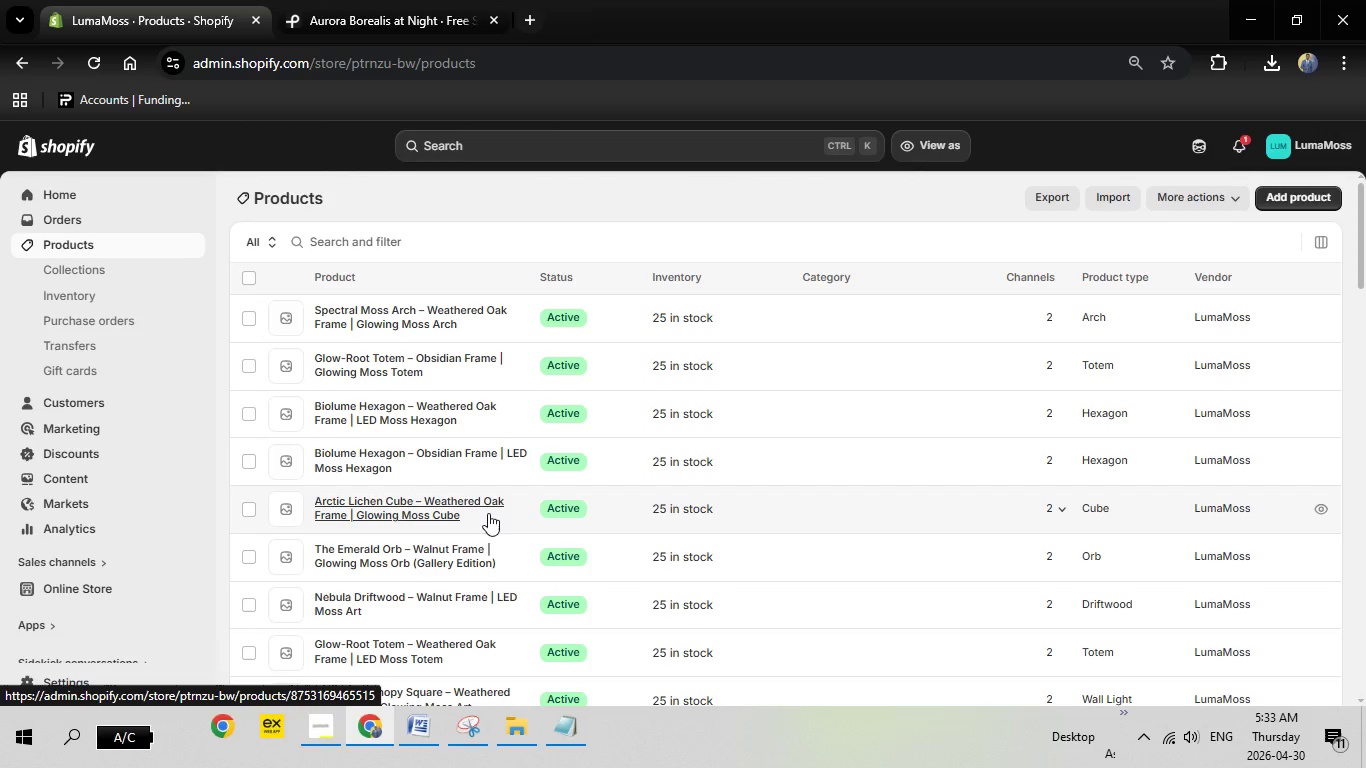 
scroll: coordinate [492, 518], scroll_direction: down, amount: 5.0
 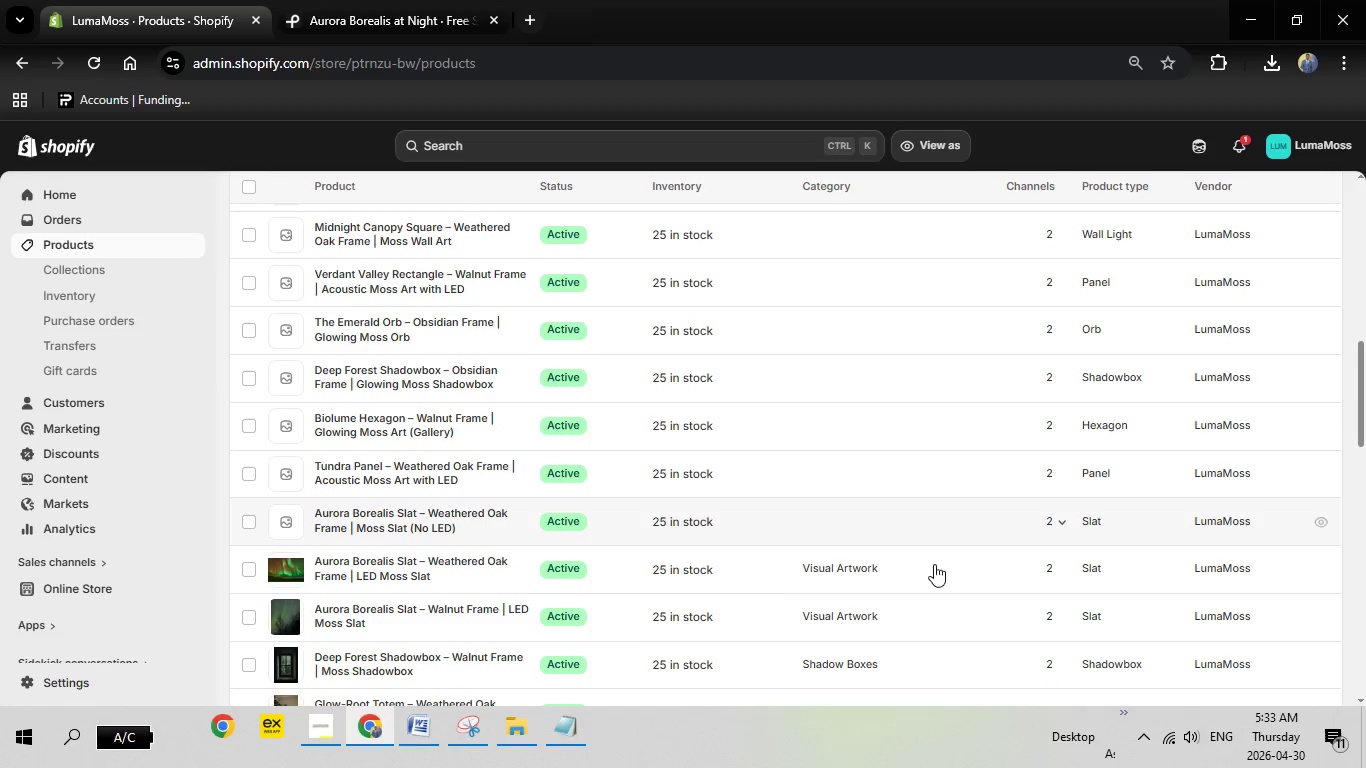 
wait(5.07)
 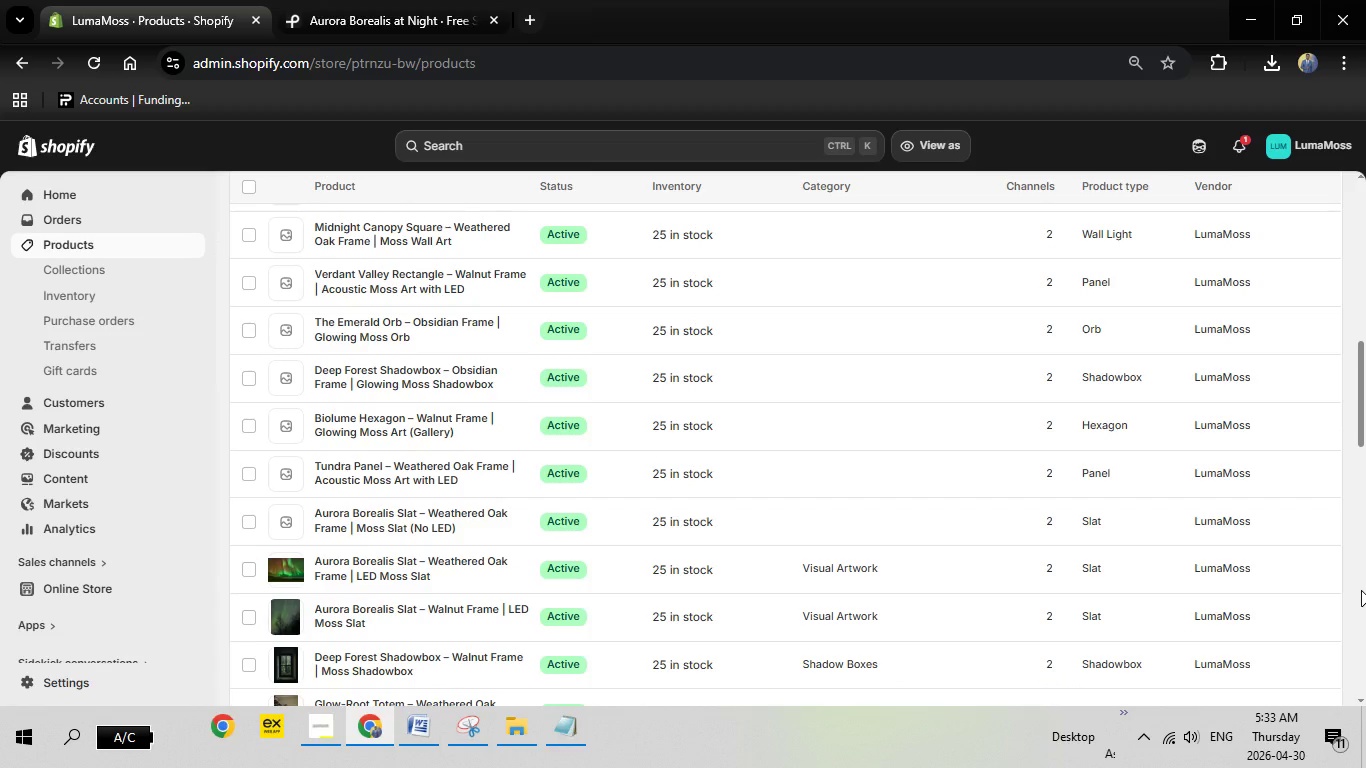 
left_click([410, 517])
 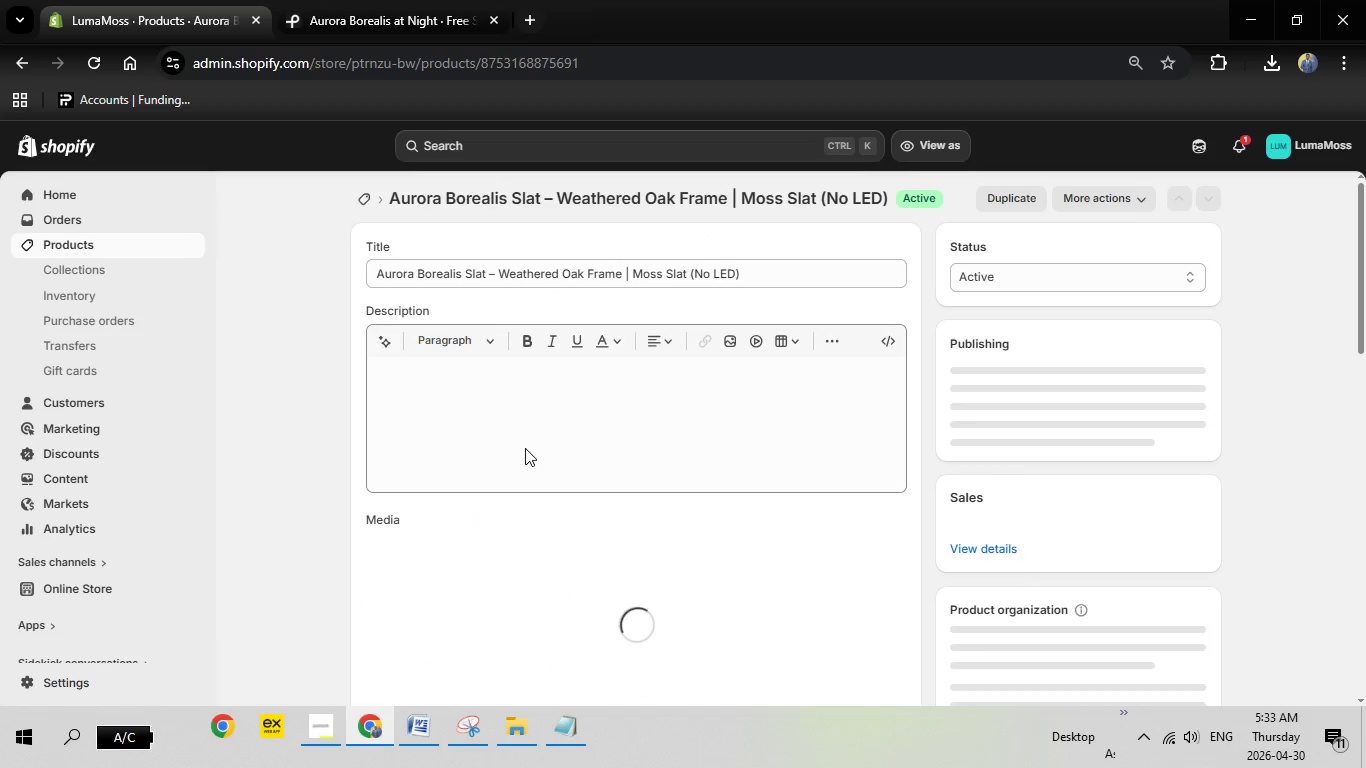 
wait(13.0)
 